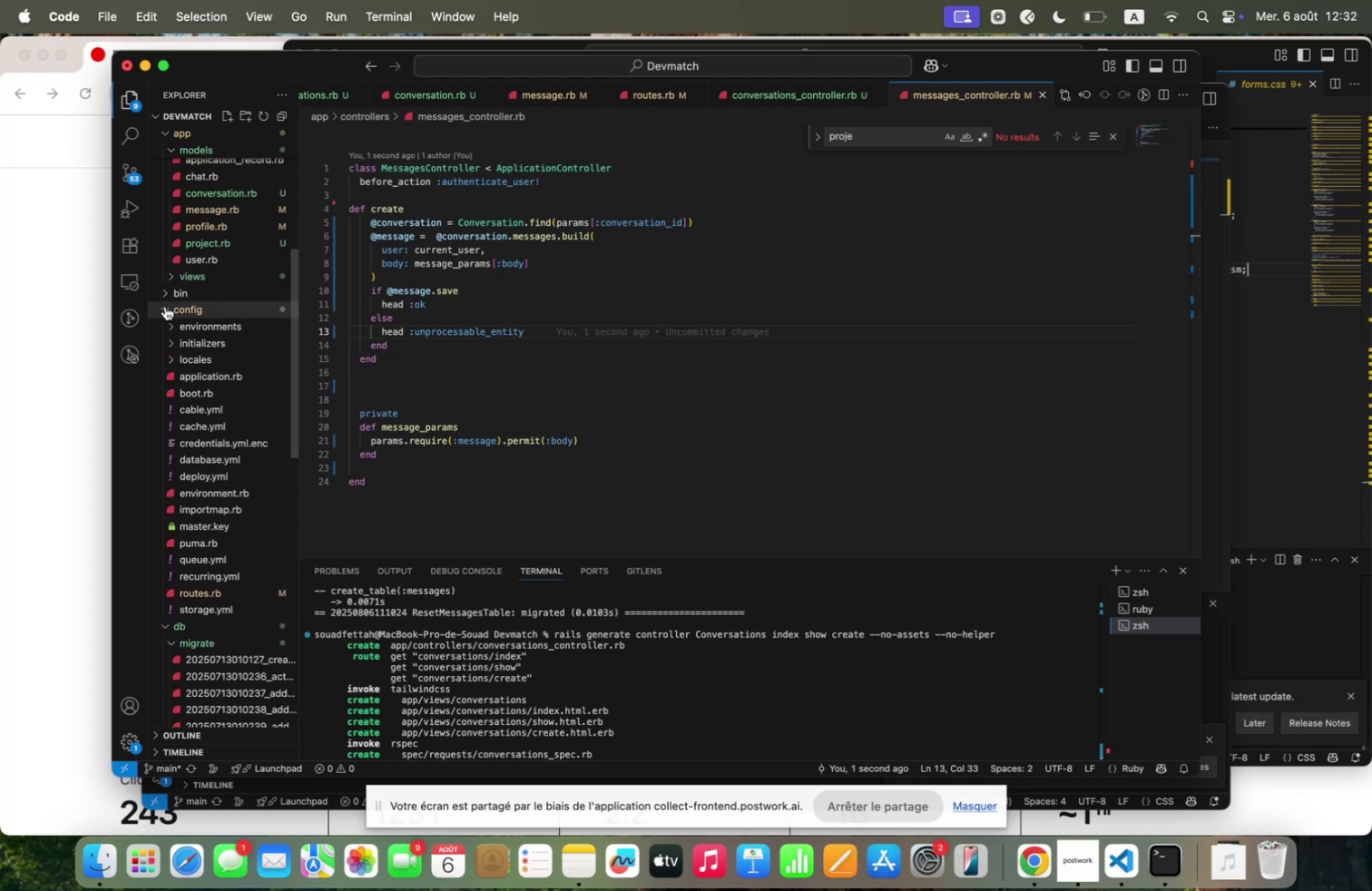 
left_click([165, 306])
 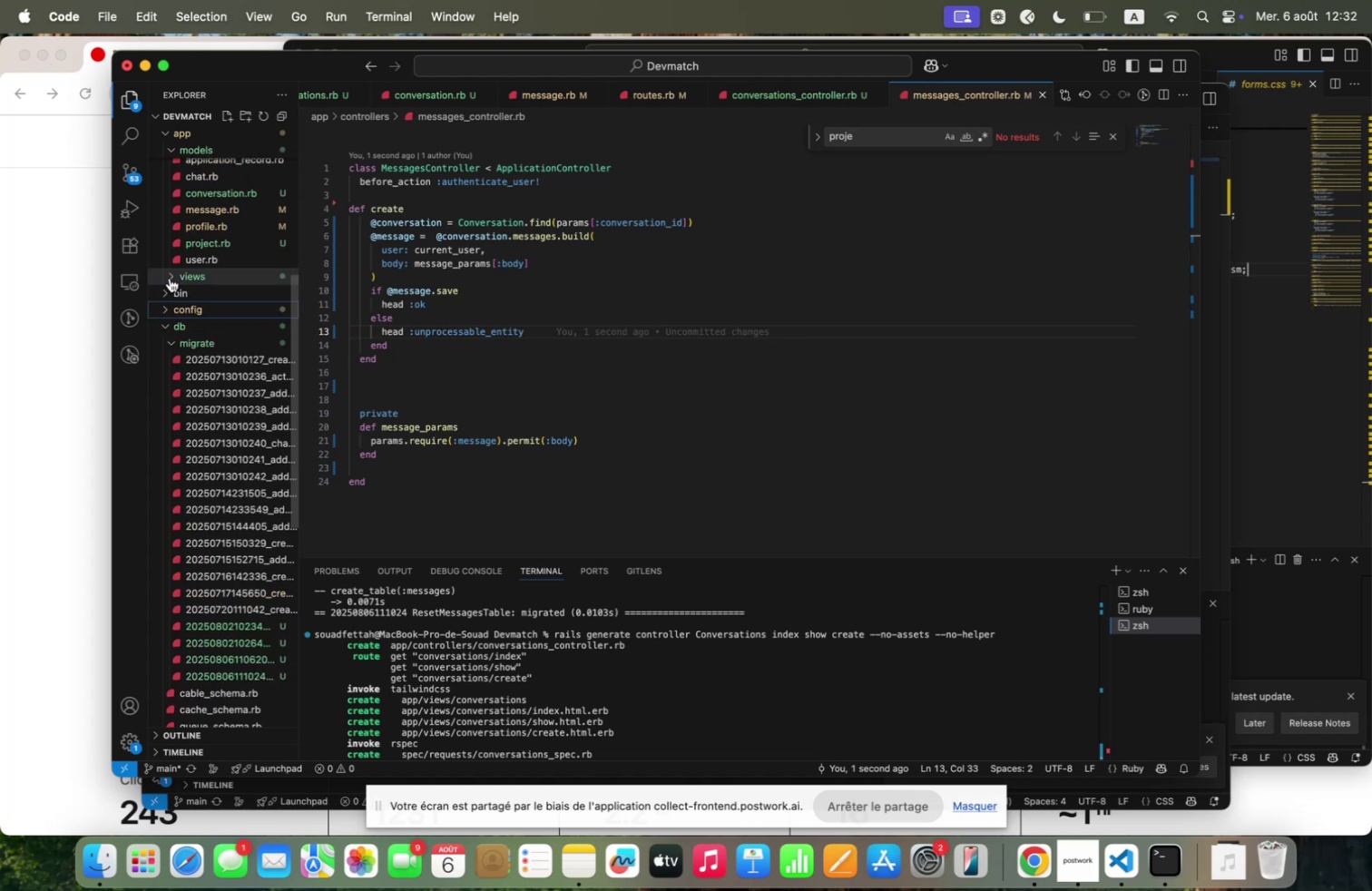 
left_click([170, 278])
 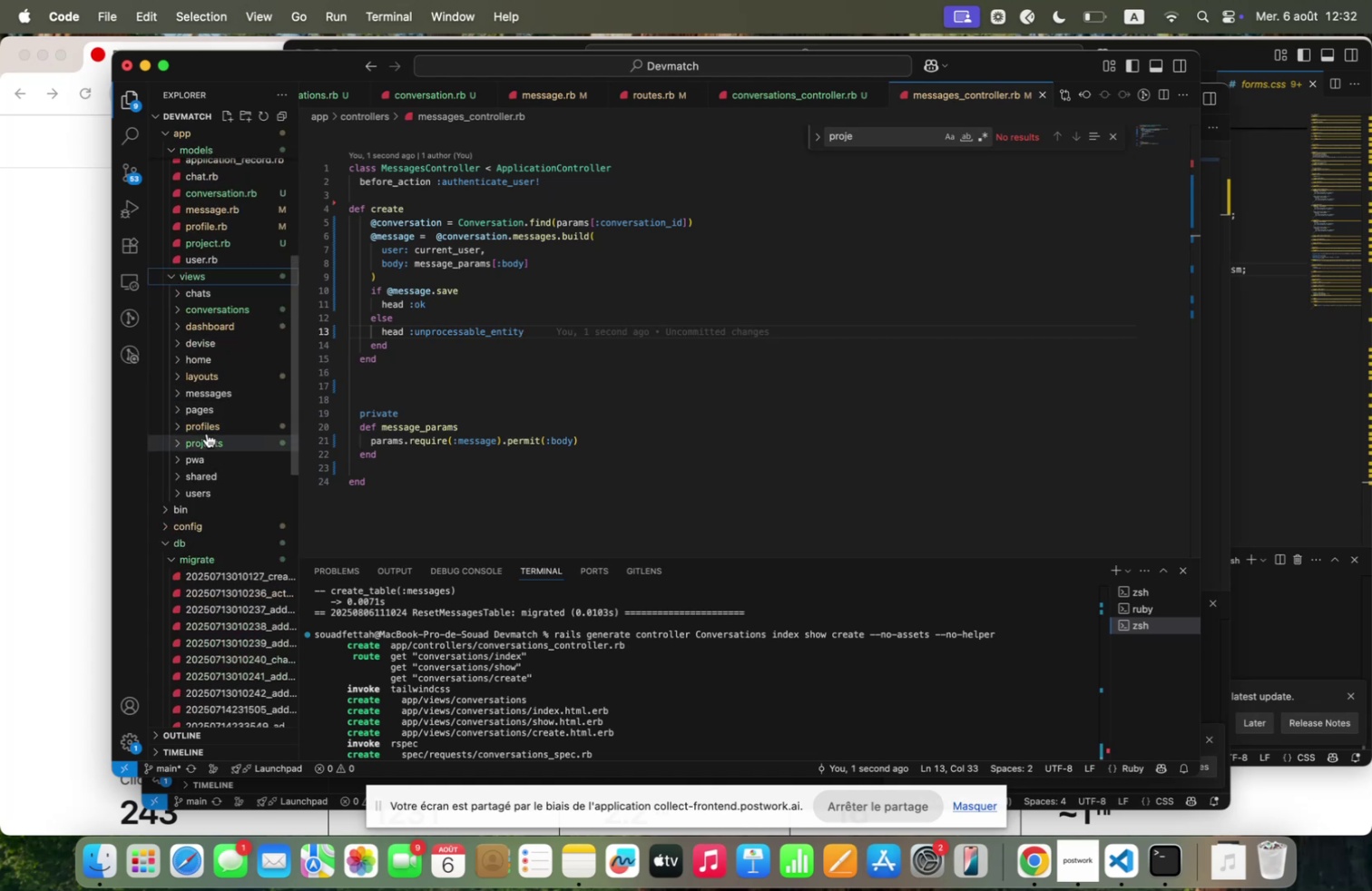 
left_click([201, 390])
 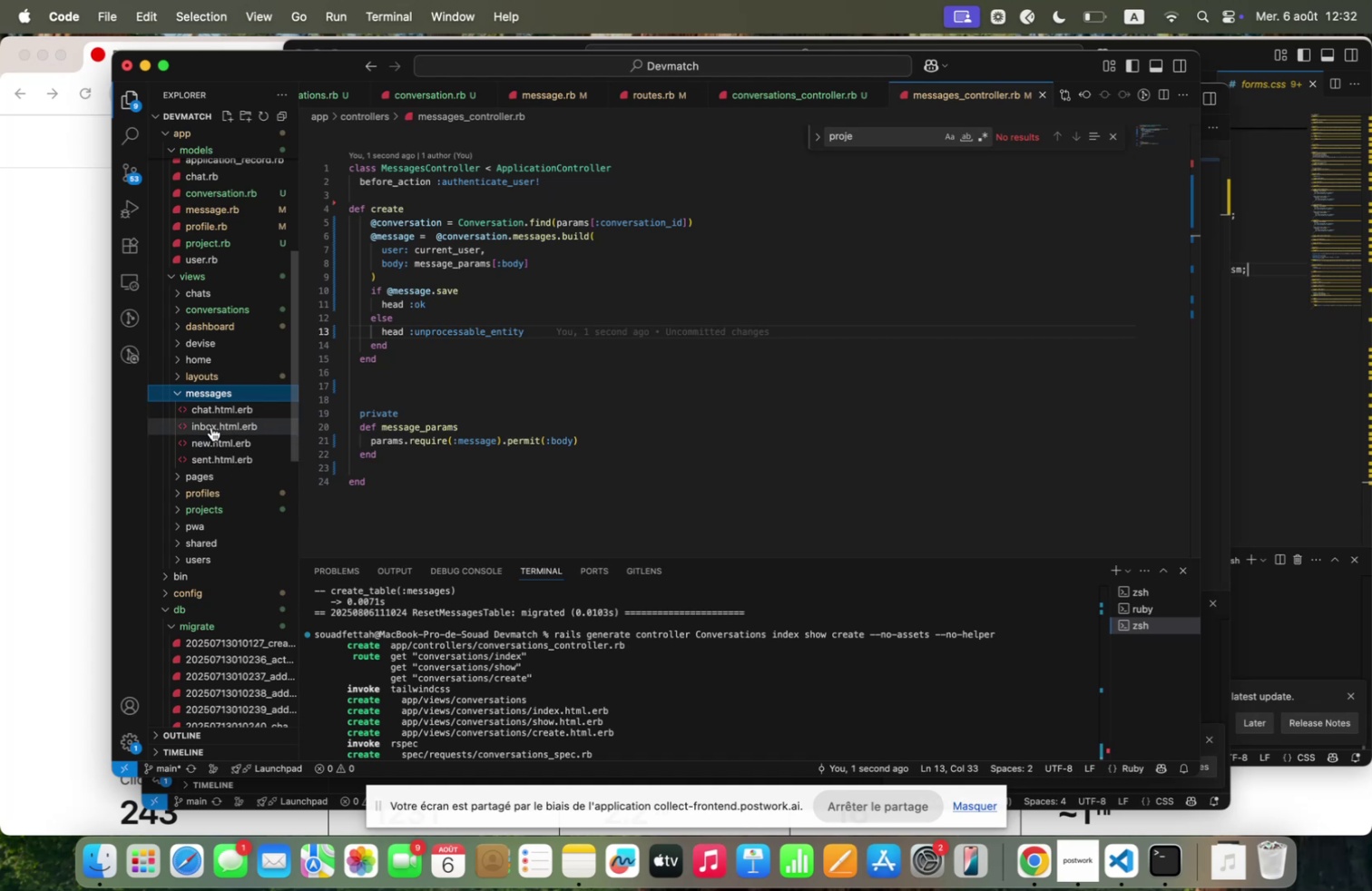 
wait(10.62)
 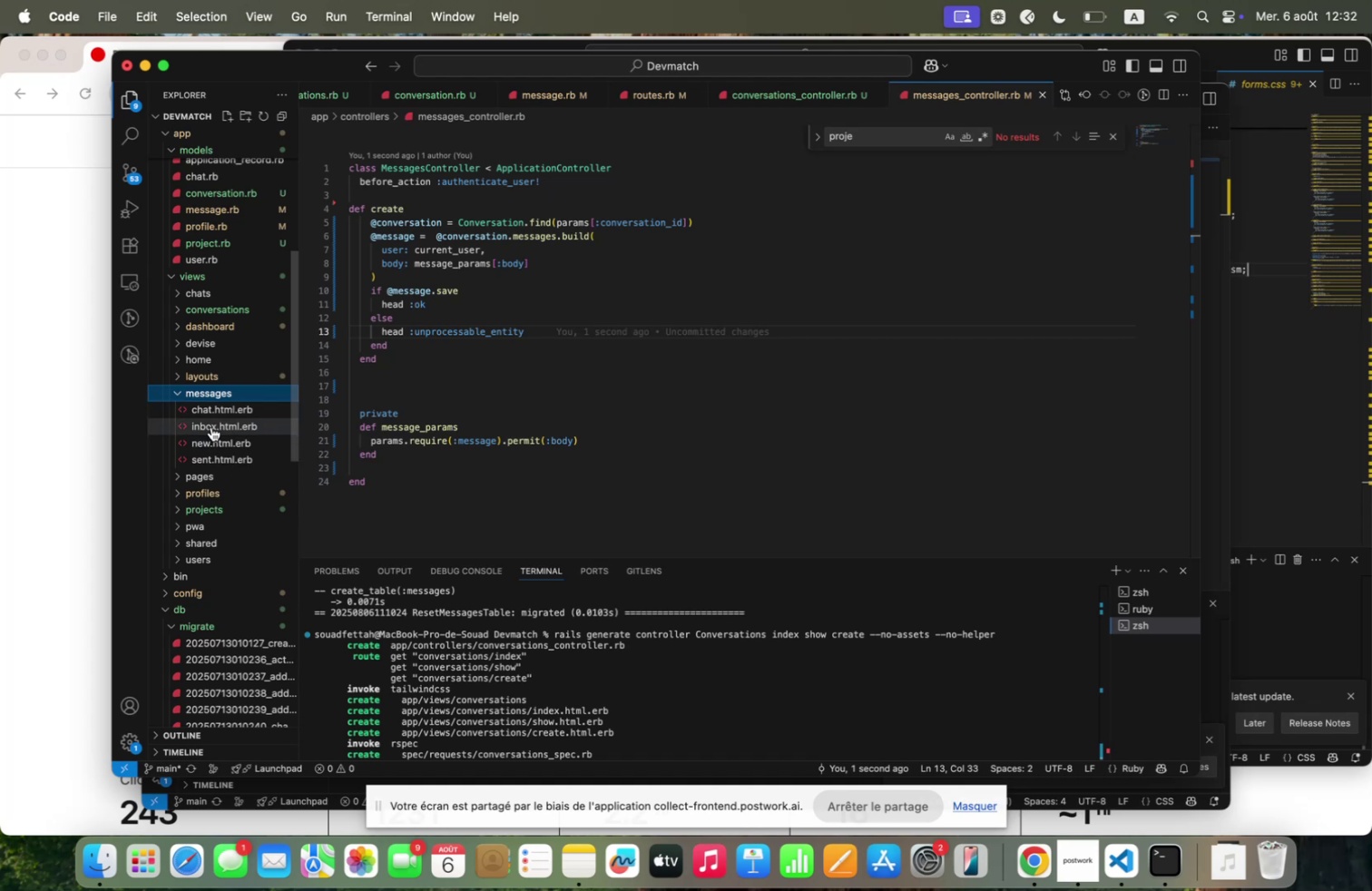 
left_click([177, 390])
 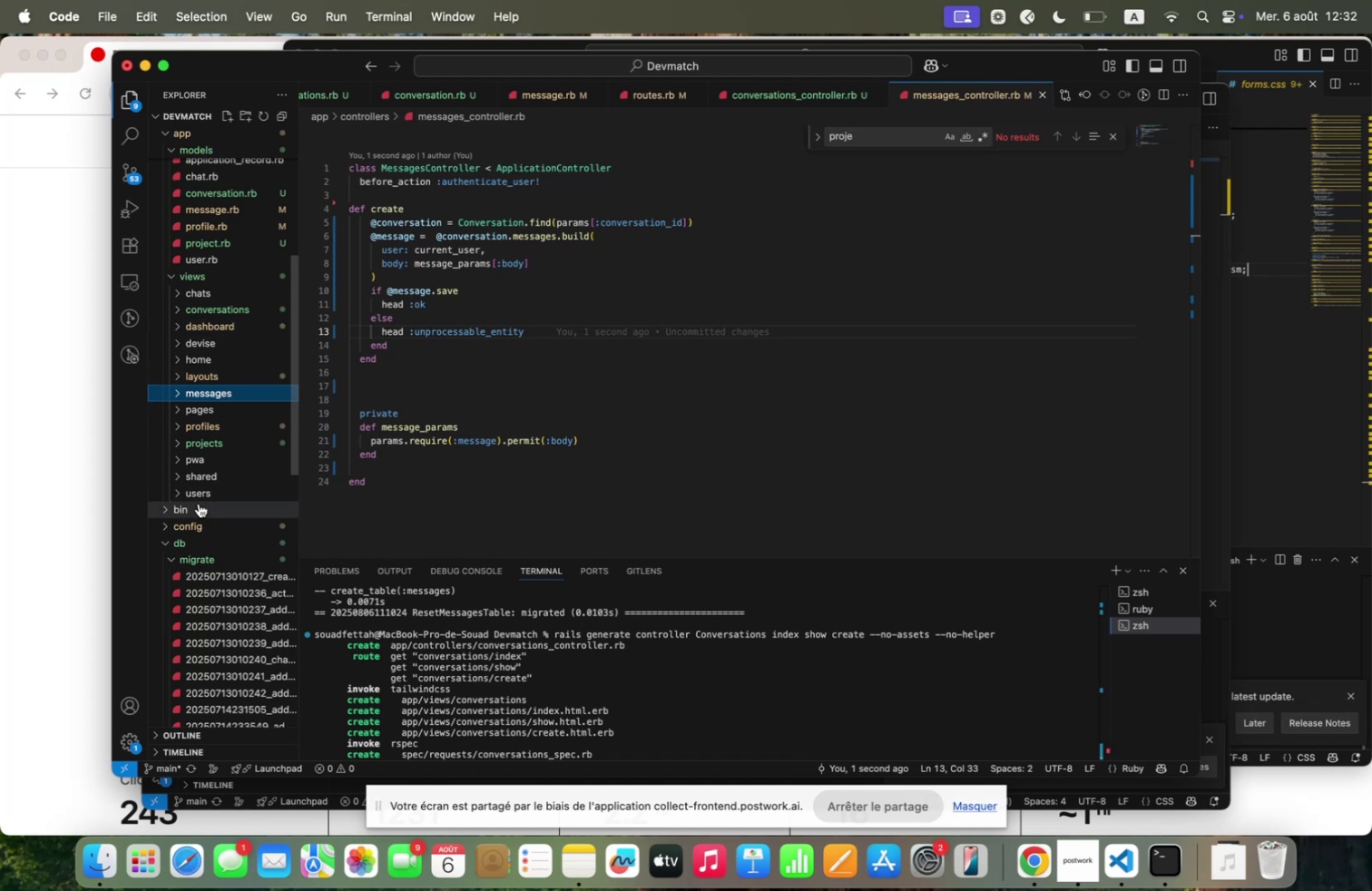 
left_click([194, 309])
 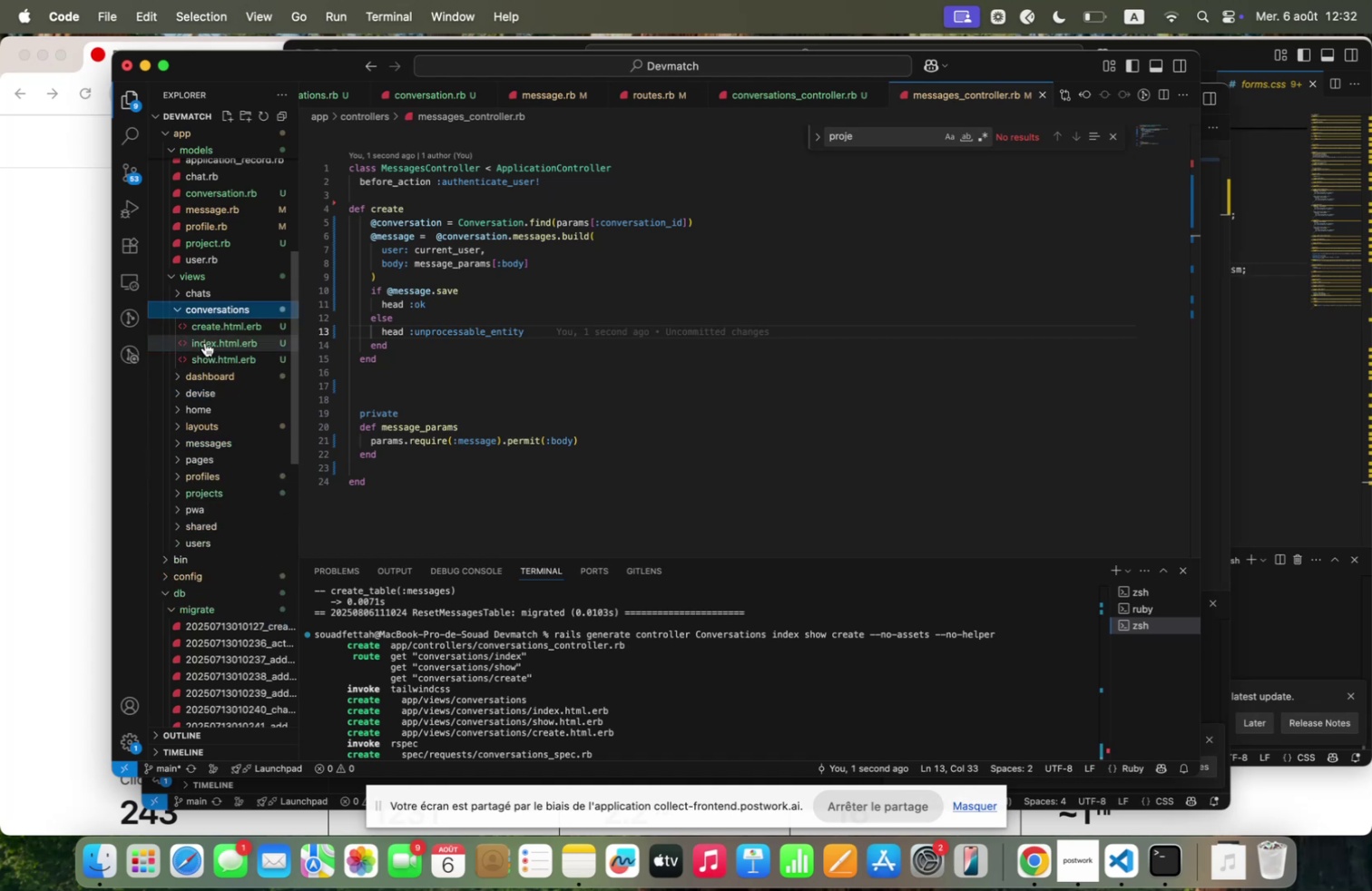 
left_click([205, 342])
 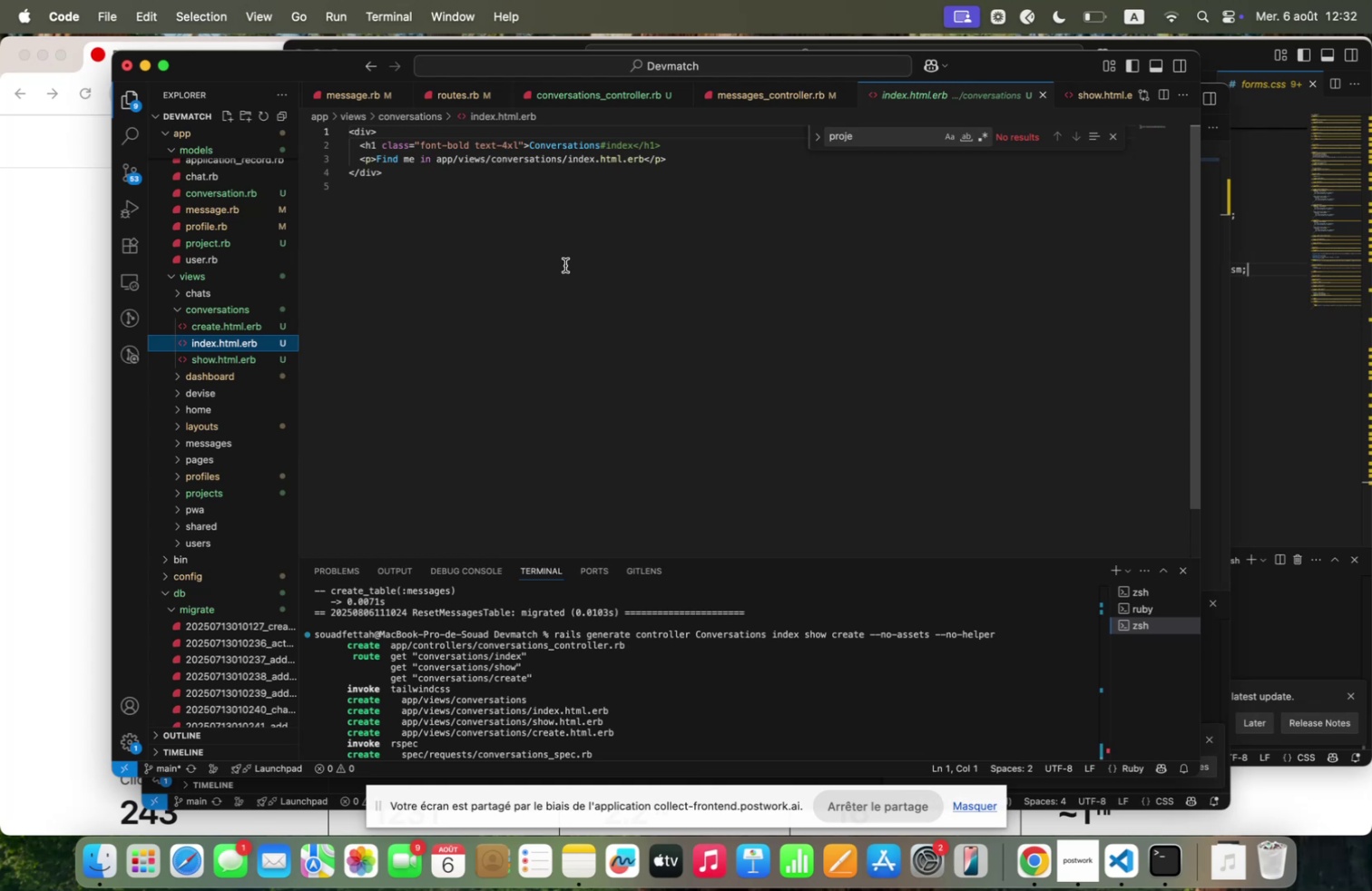 
wait(12.2)
 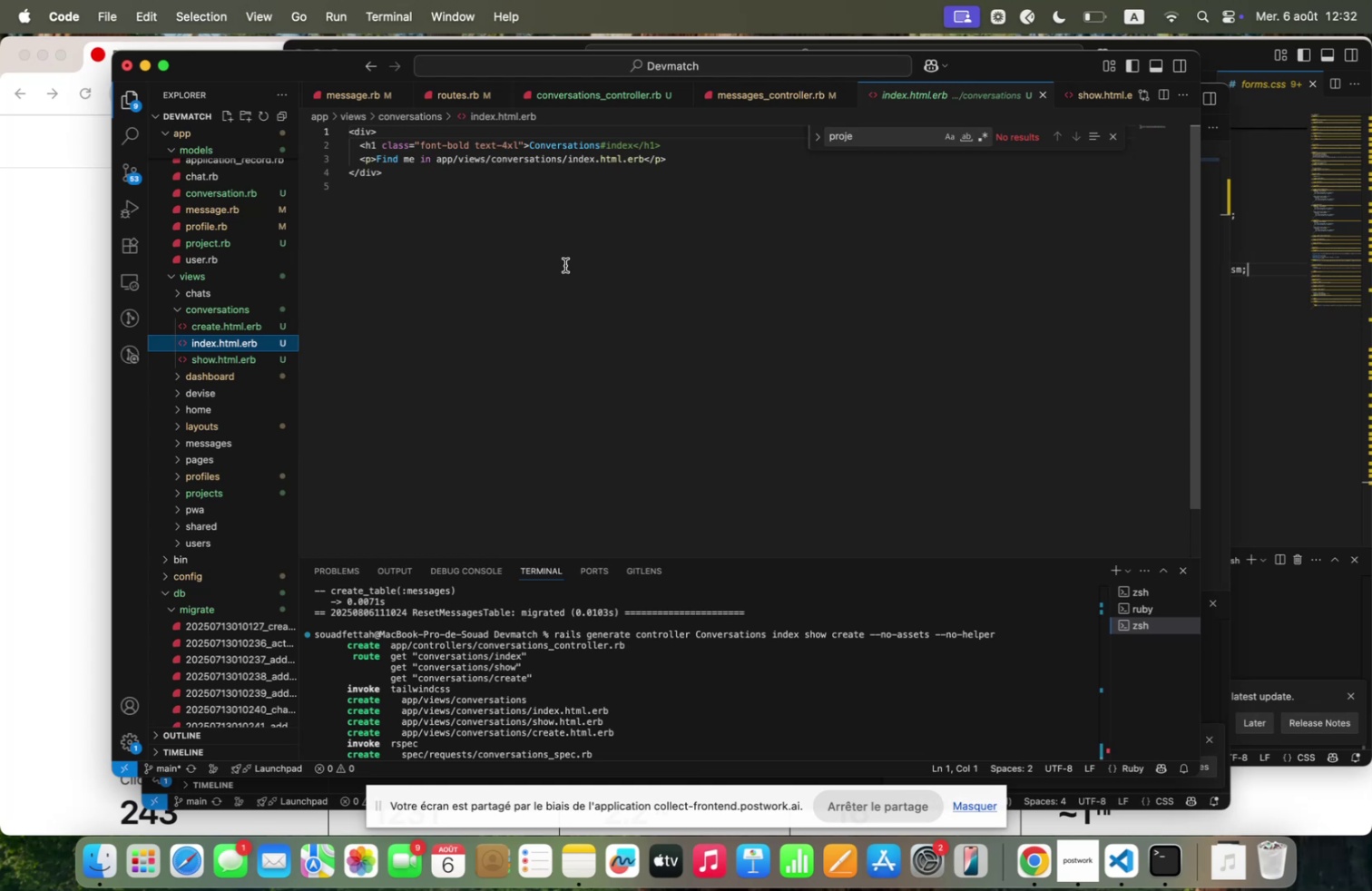 
left_click([59, 436])
 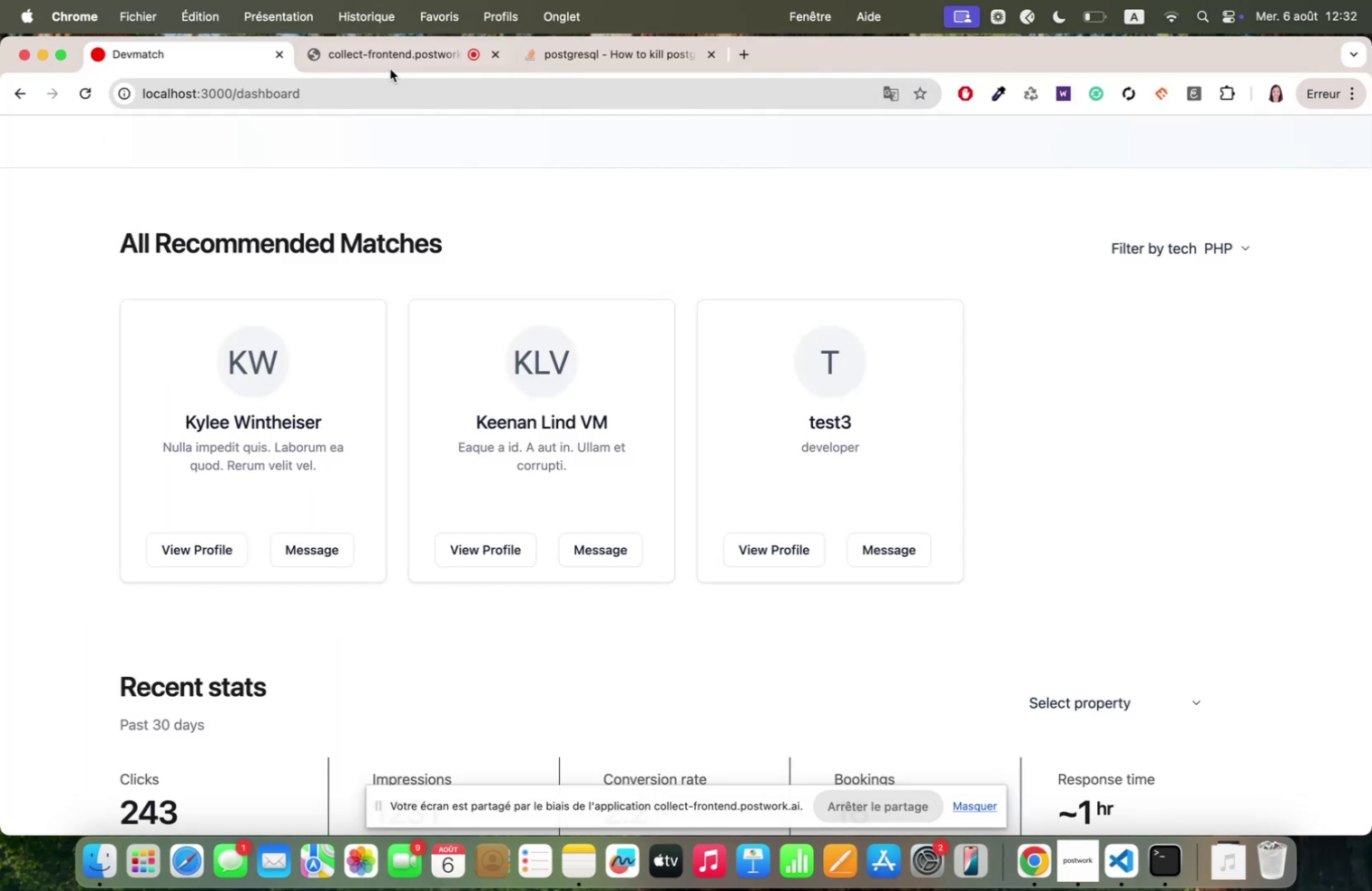 
left_click([387, 61])
 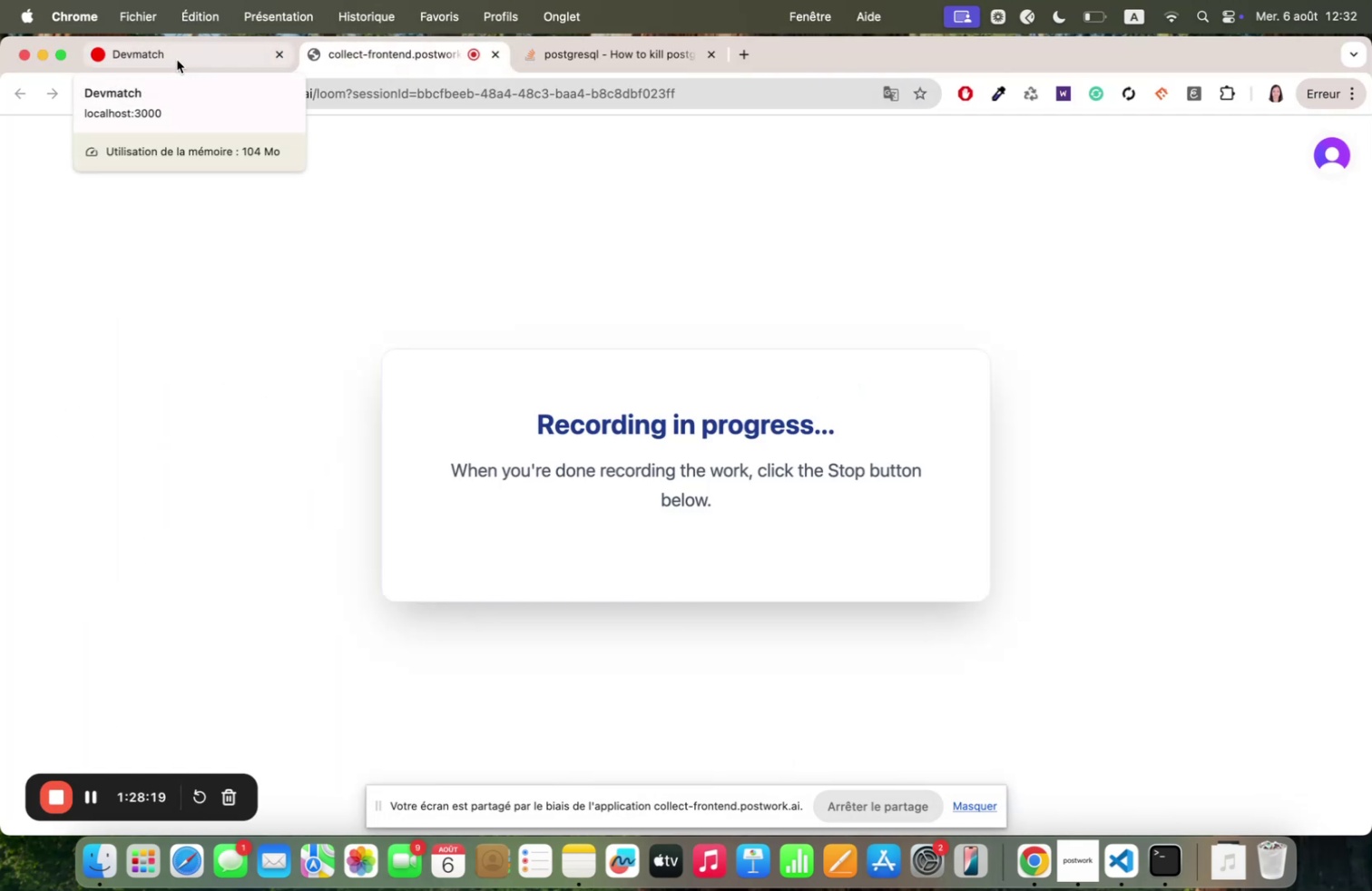 
left_click([177, 60])
 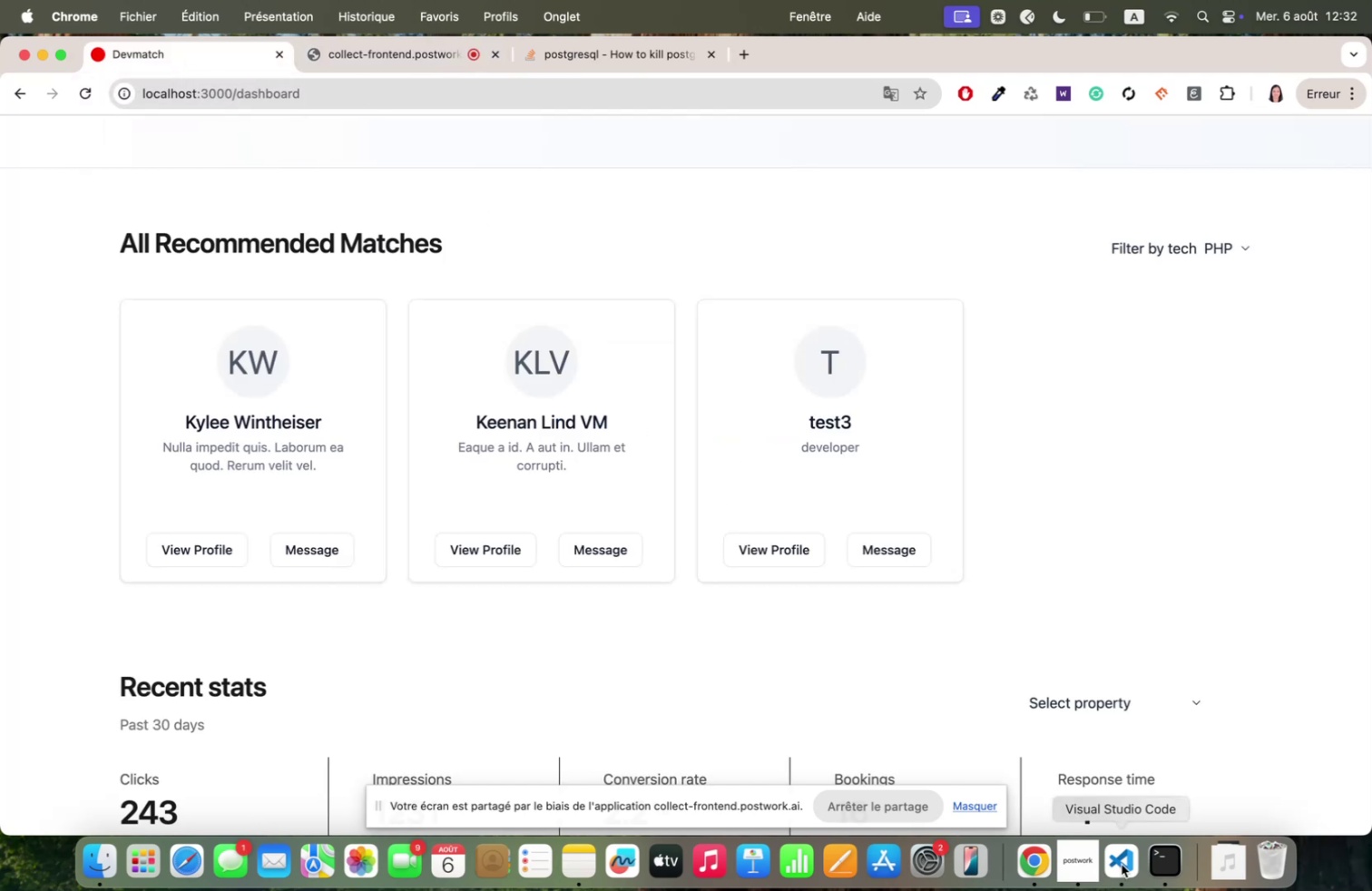 
left_click([1122, 863])
 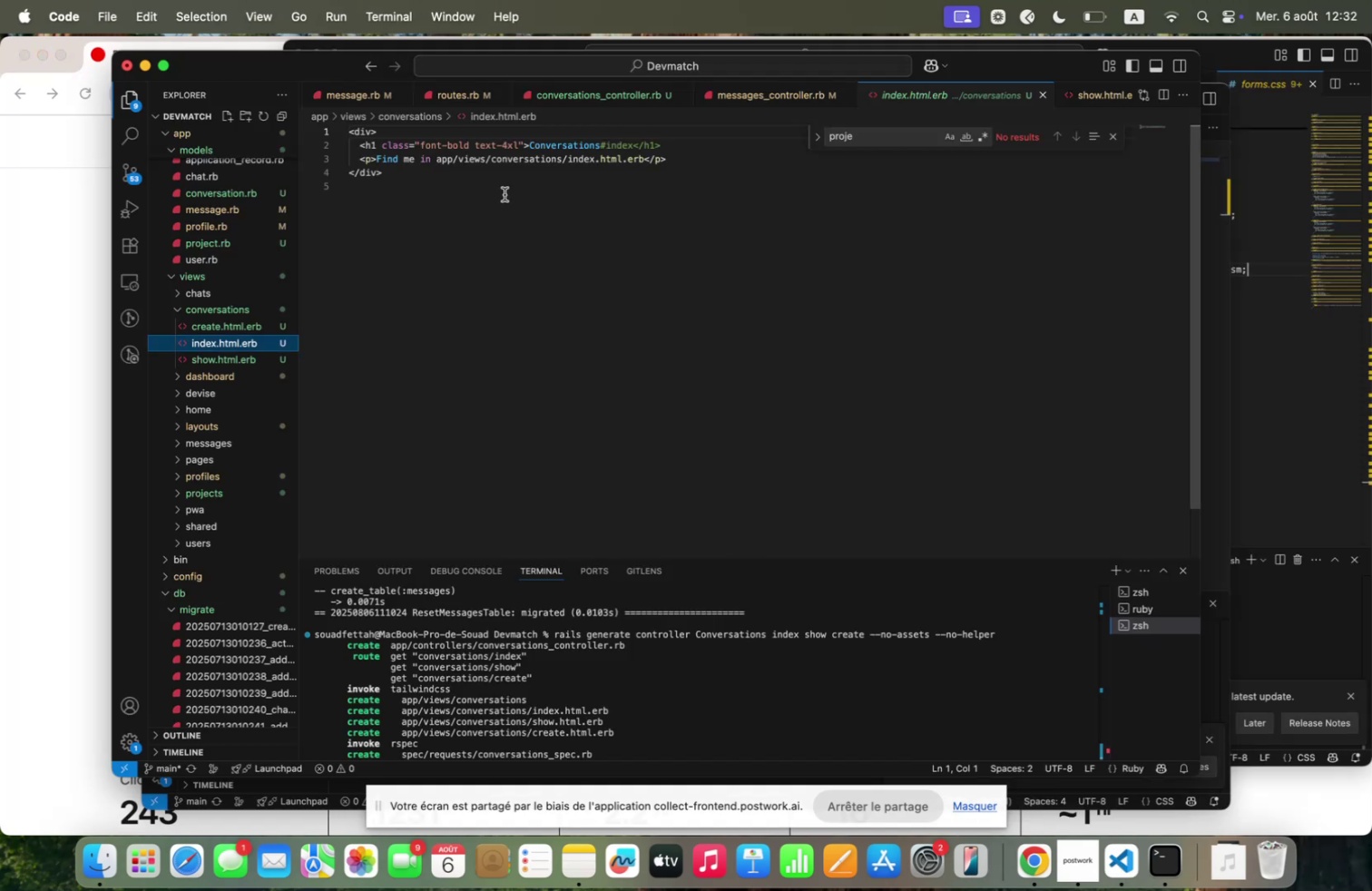 
key(Enter)
 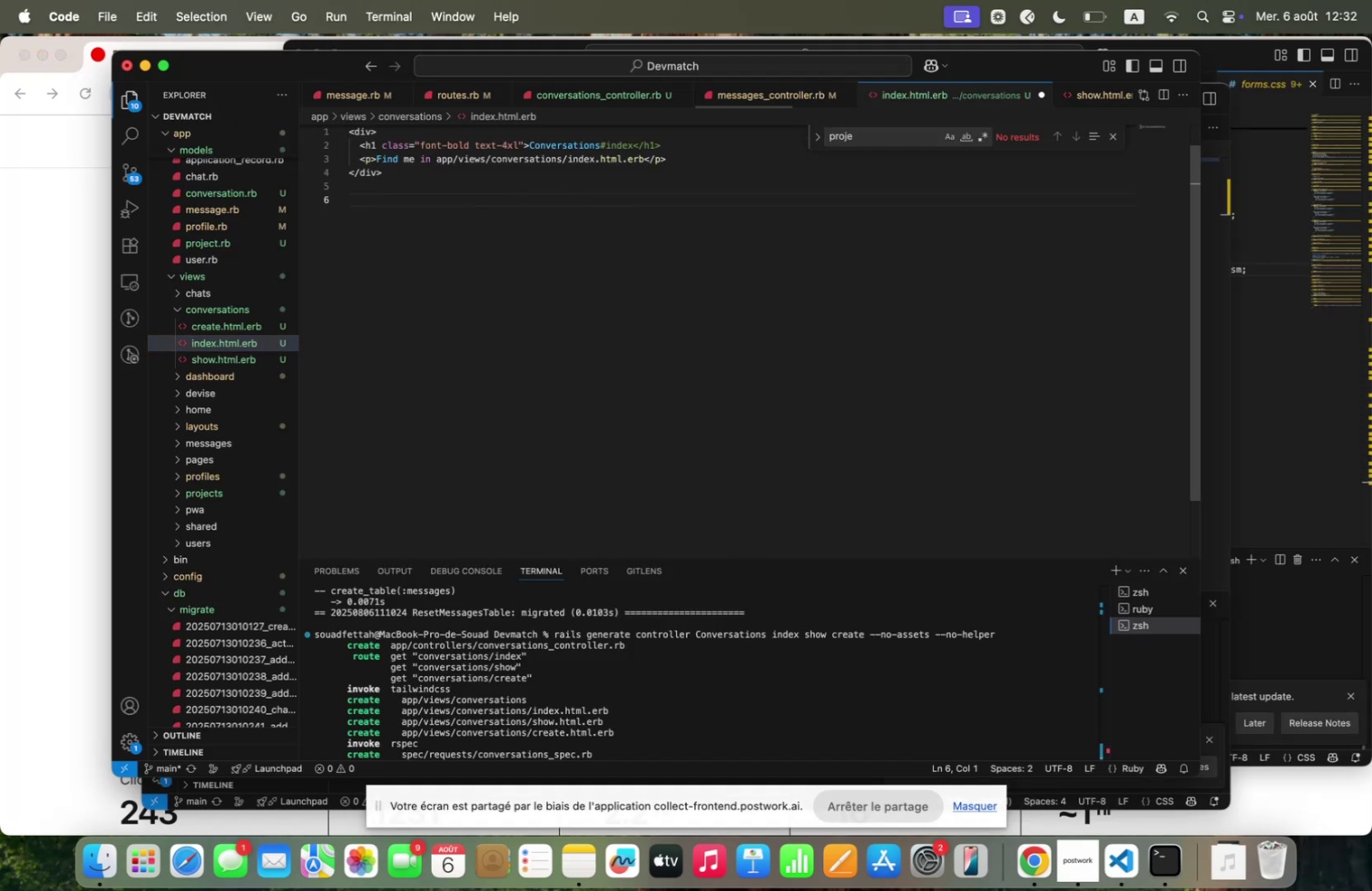 
type(`doi)
key(Backspace)
key(Backspace)
type(iv clqss/3contqiner ;x=quto p=$ grid grid=cols=! ;d.grid)
 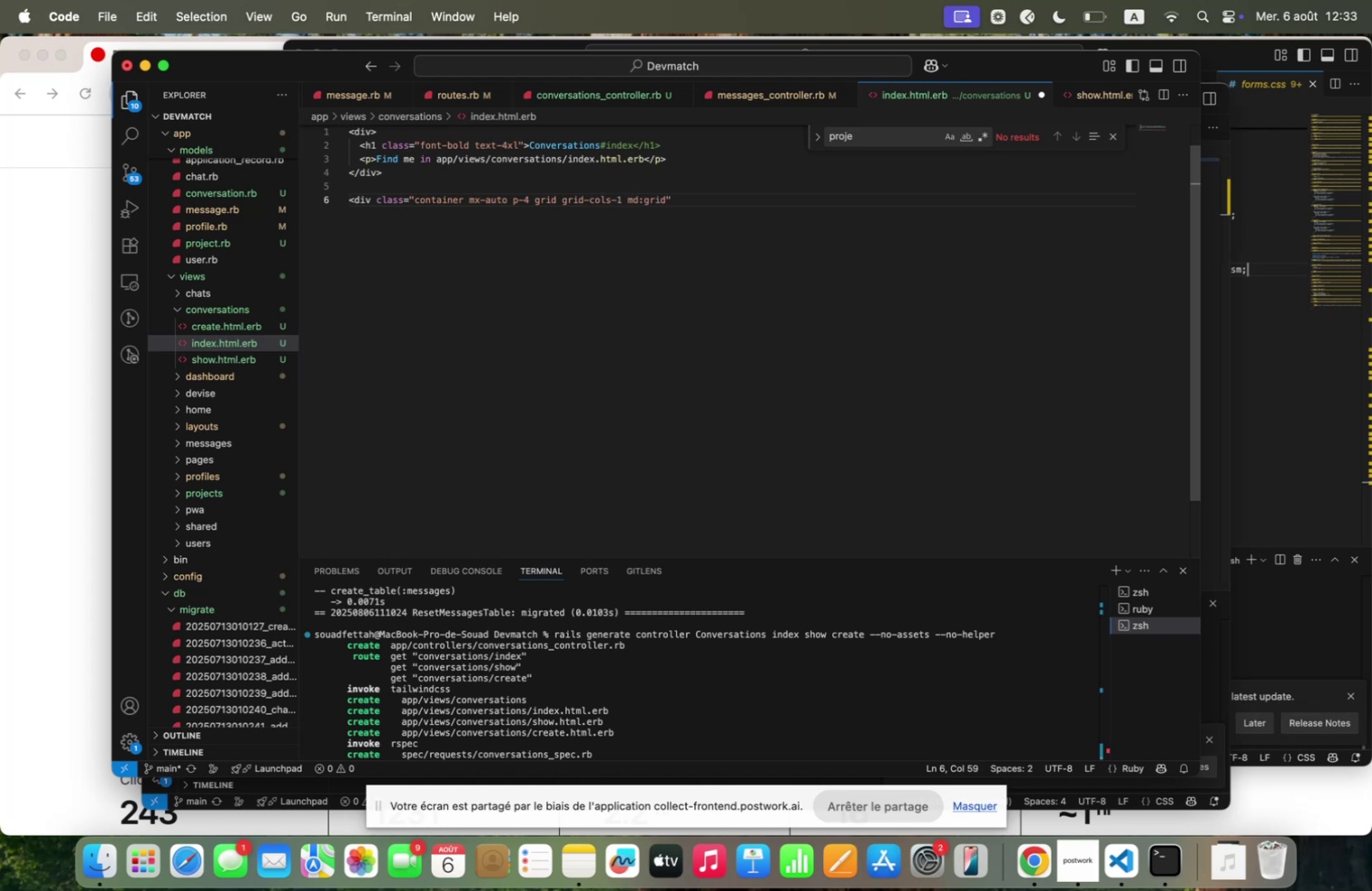 
type(=cols=@ gqp+$)
key(Backspace)
key(Backspace)
type(=$)
 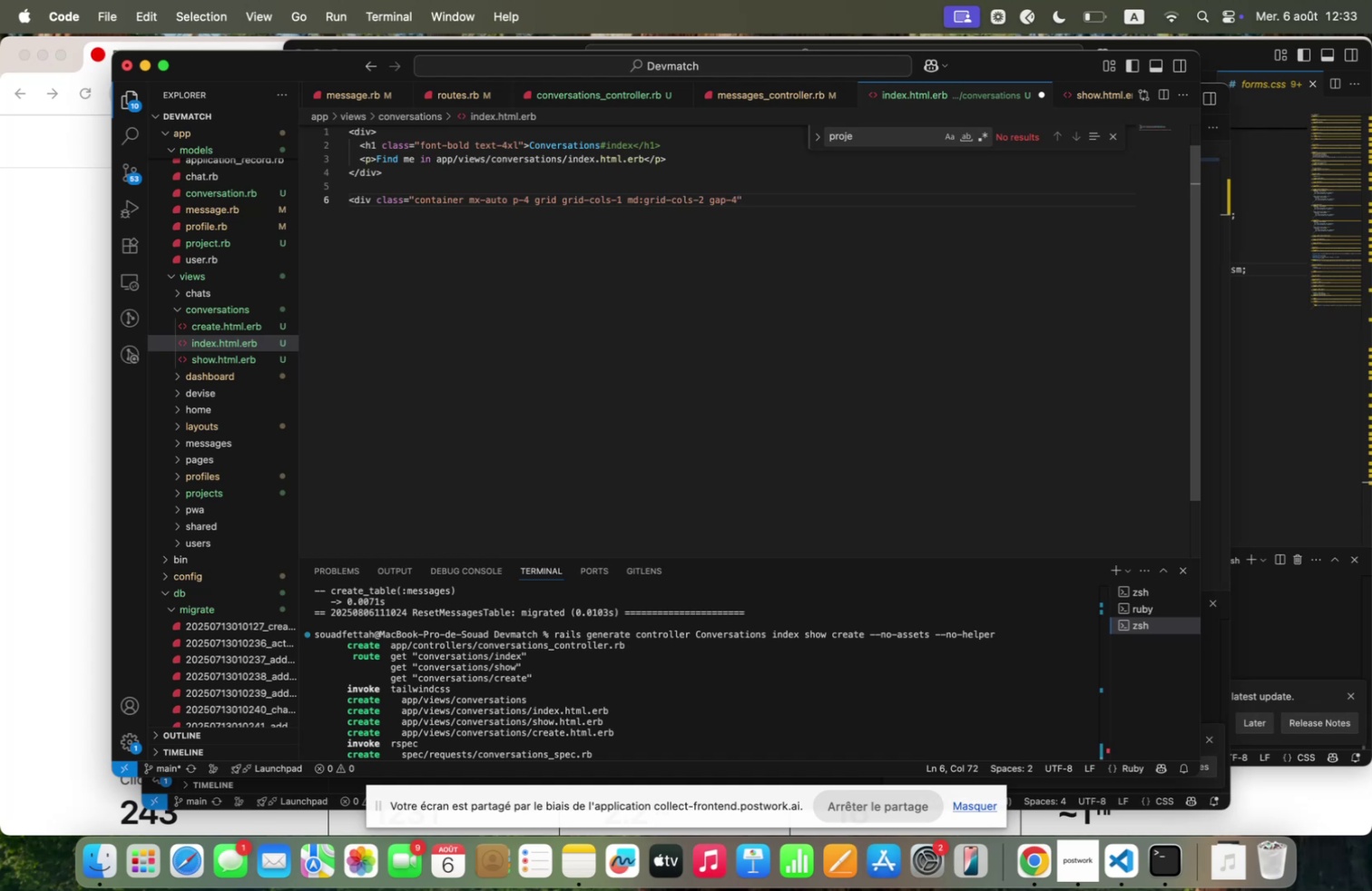 
key(Shift+ShiftLeft)
 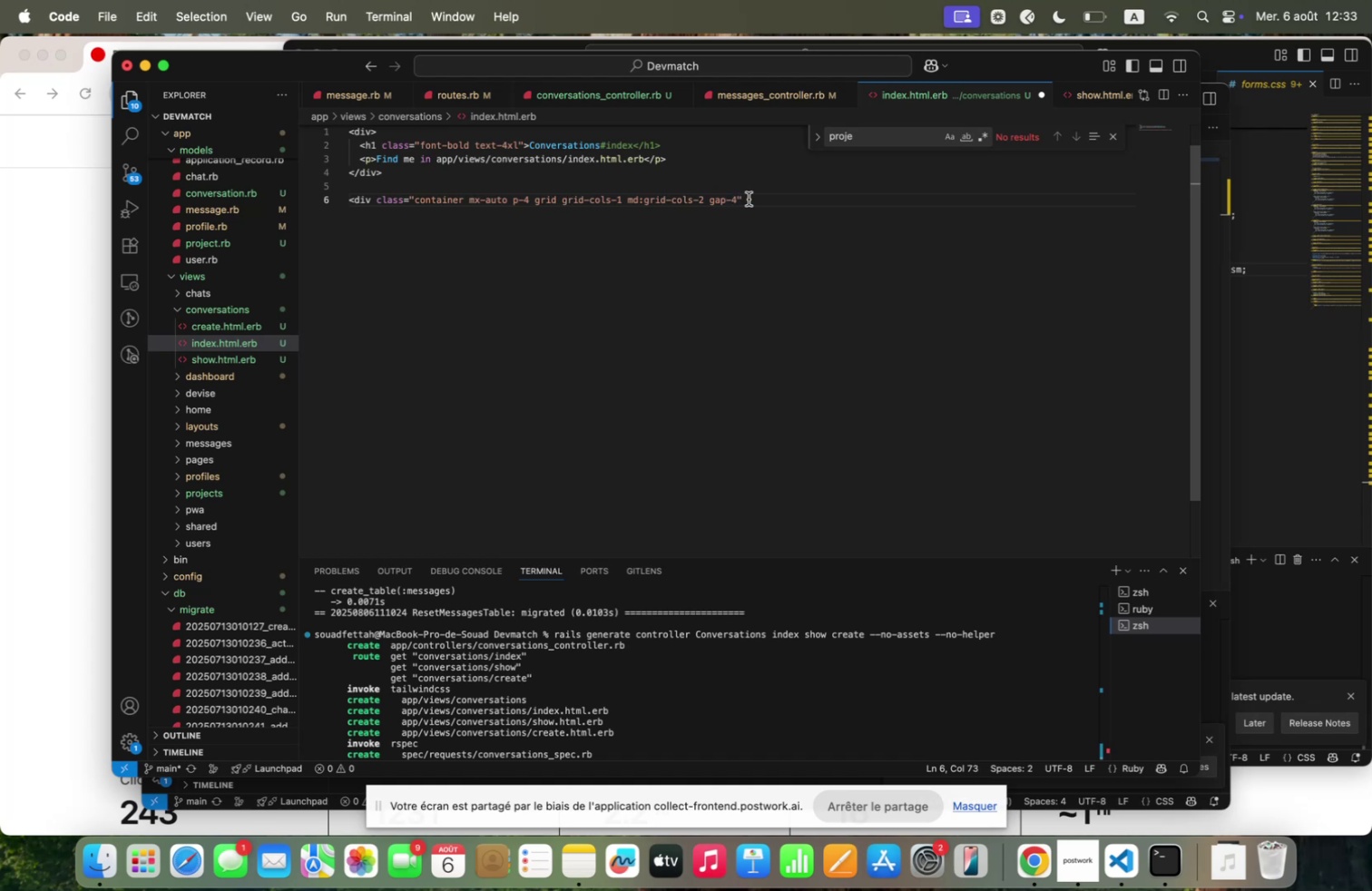 
key(Shift+Backquote)
 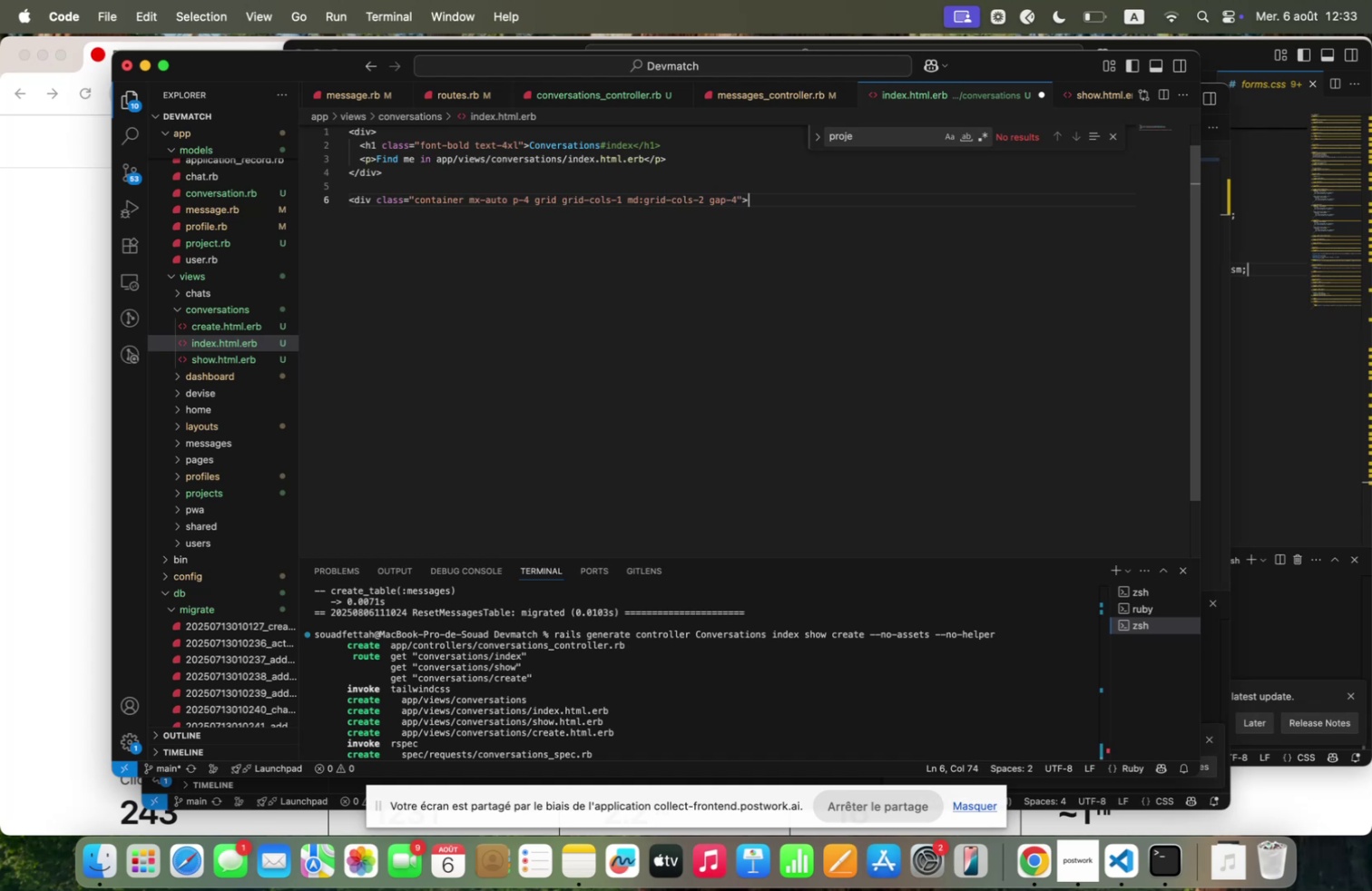 
key(Backquote)
 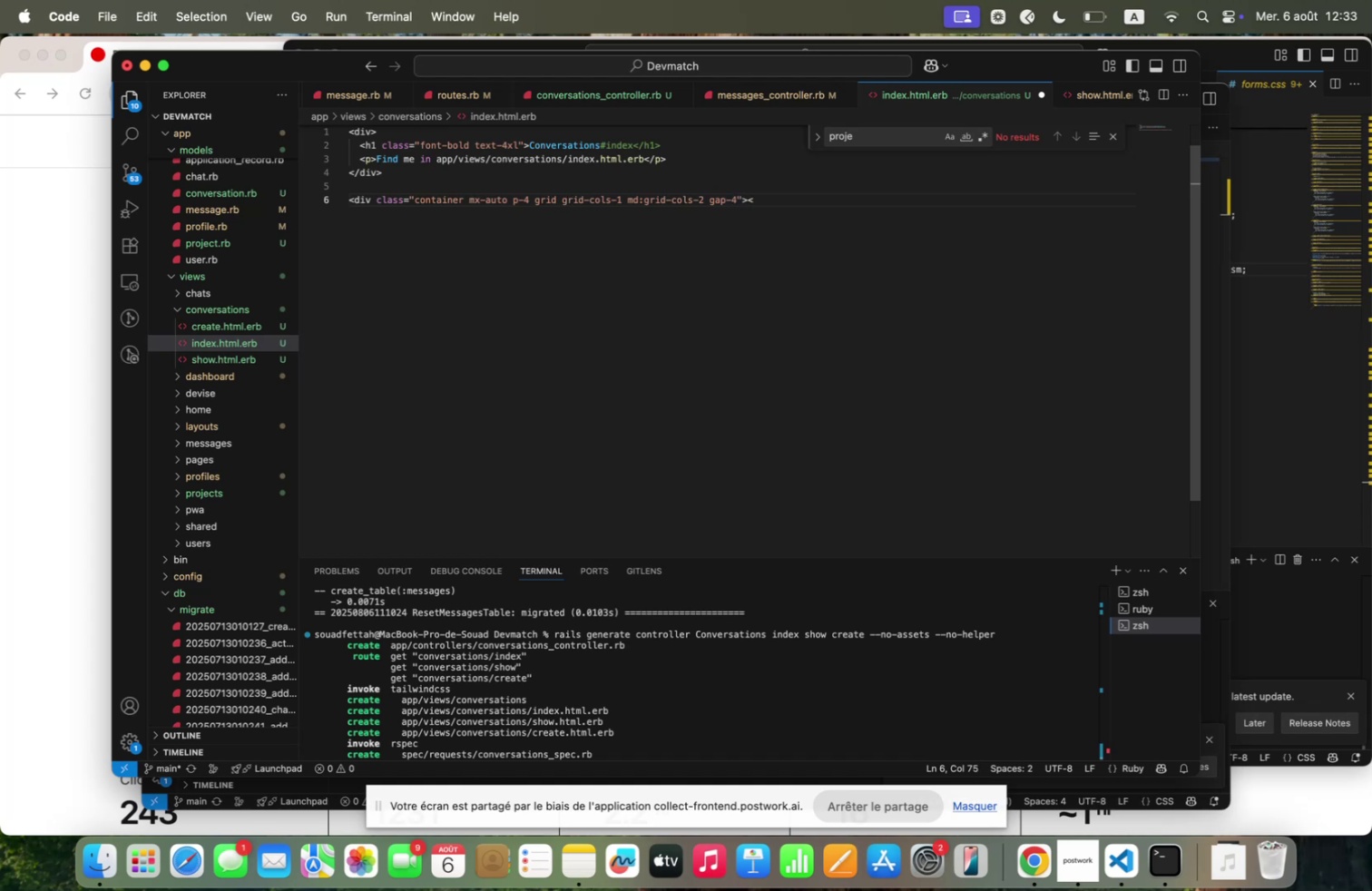 
key(Backspace)
 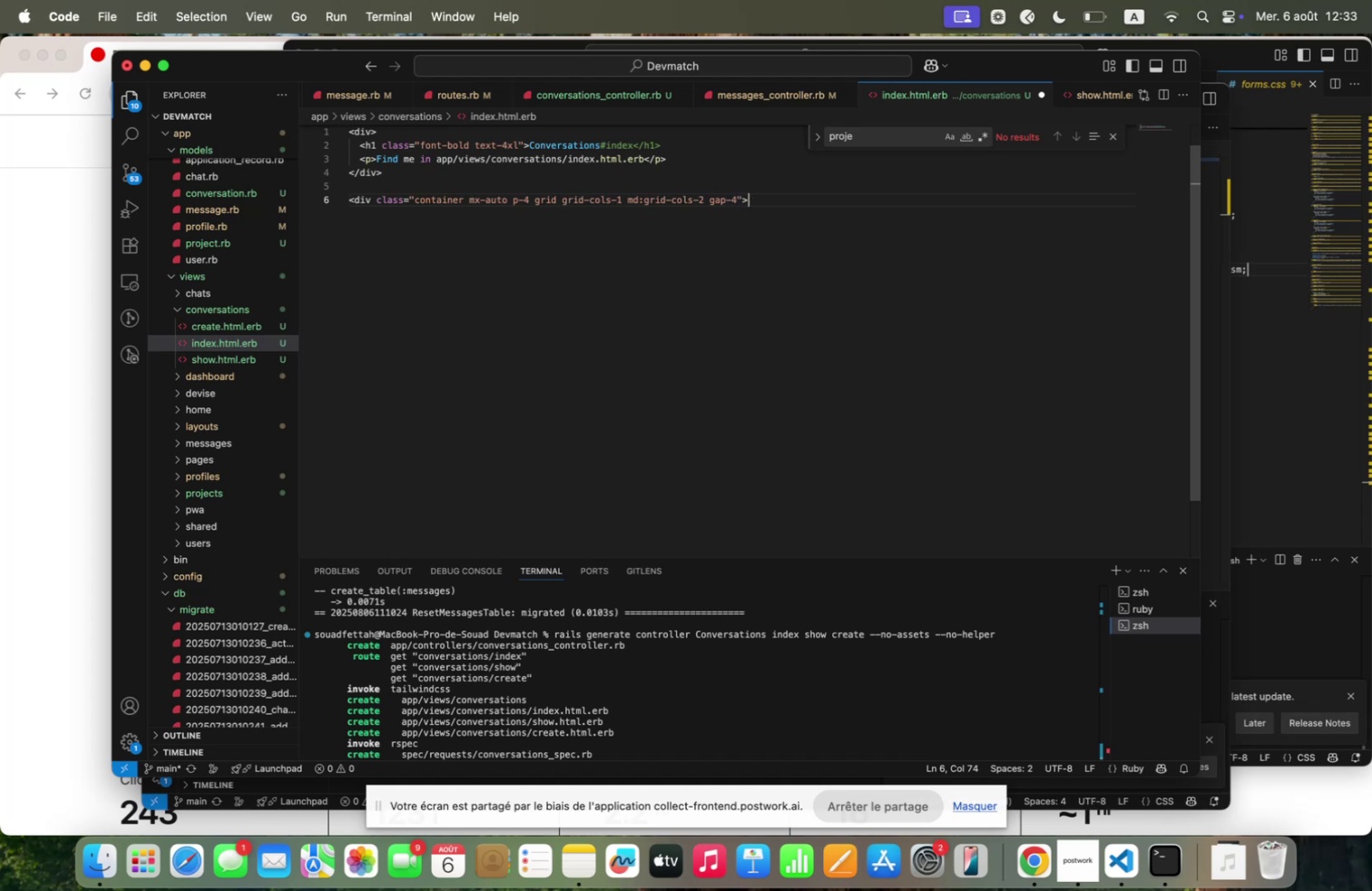 
key(Enter)
 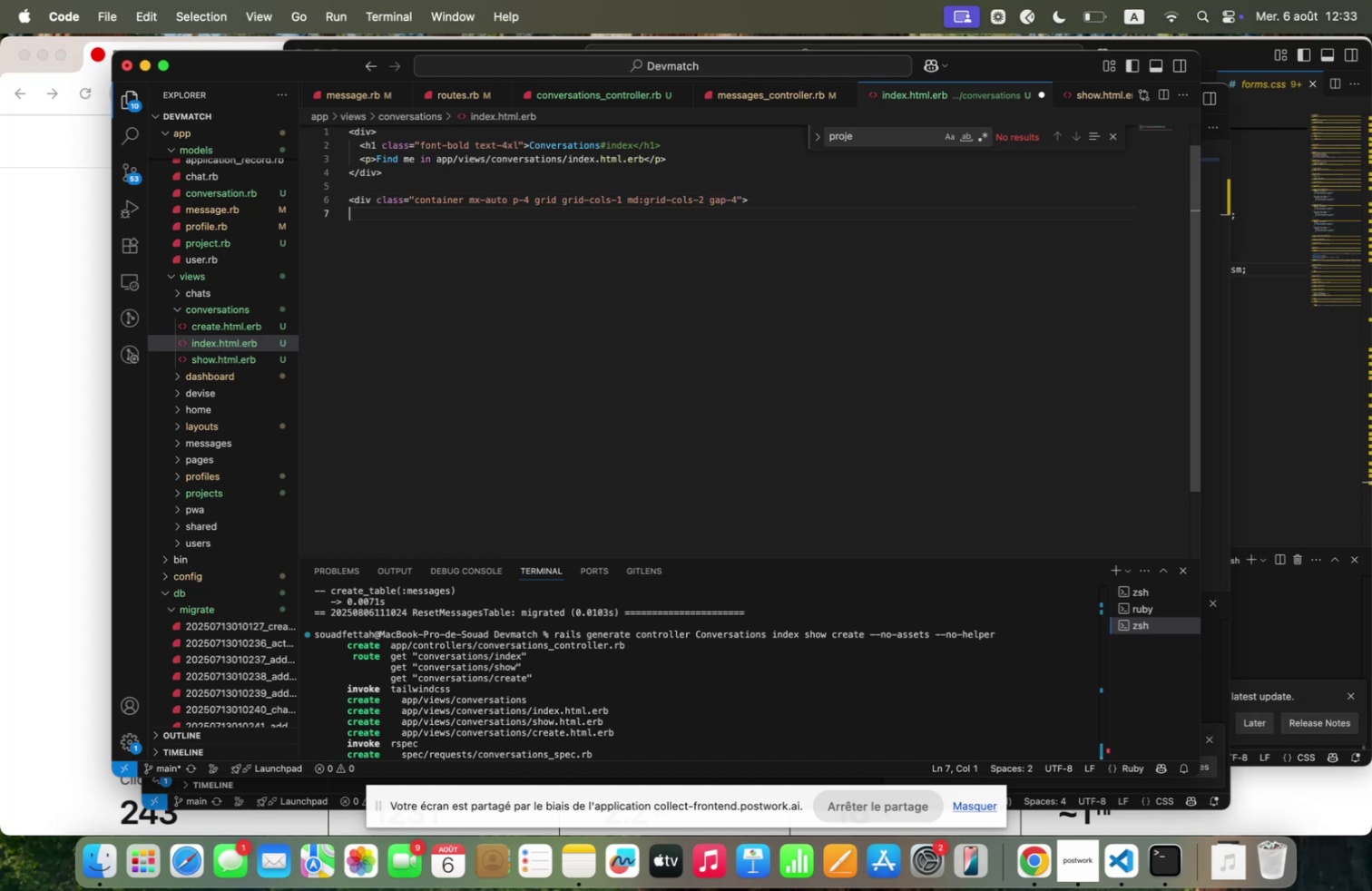 
type(~)
key(Backspace)
type(`>div~)
 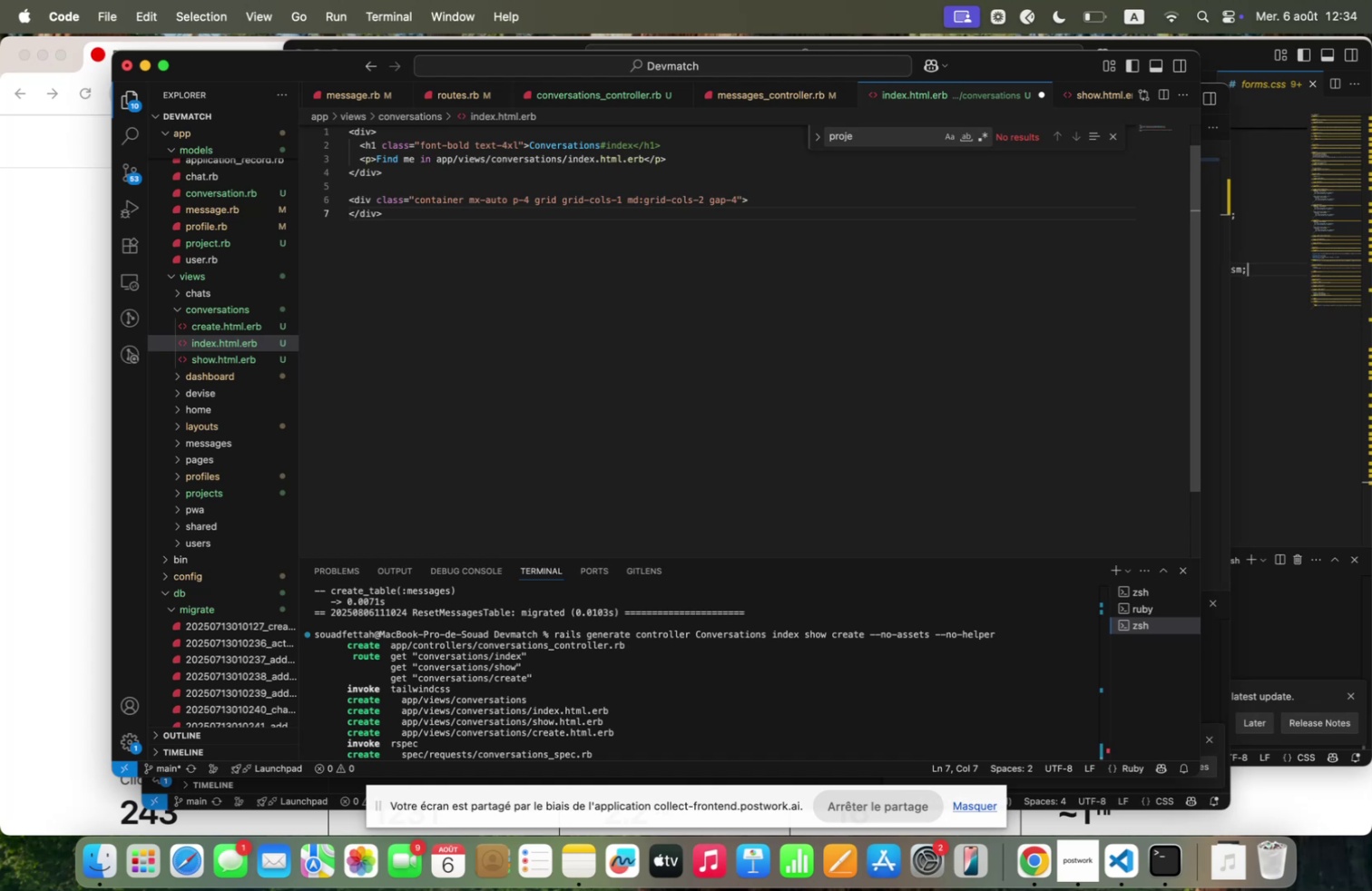 
wait(28.77)
 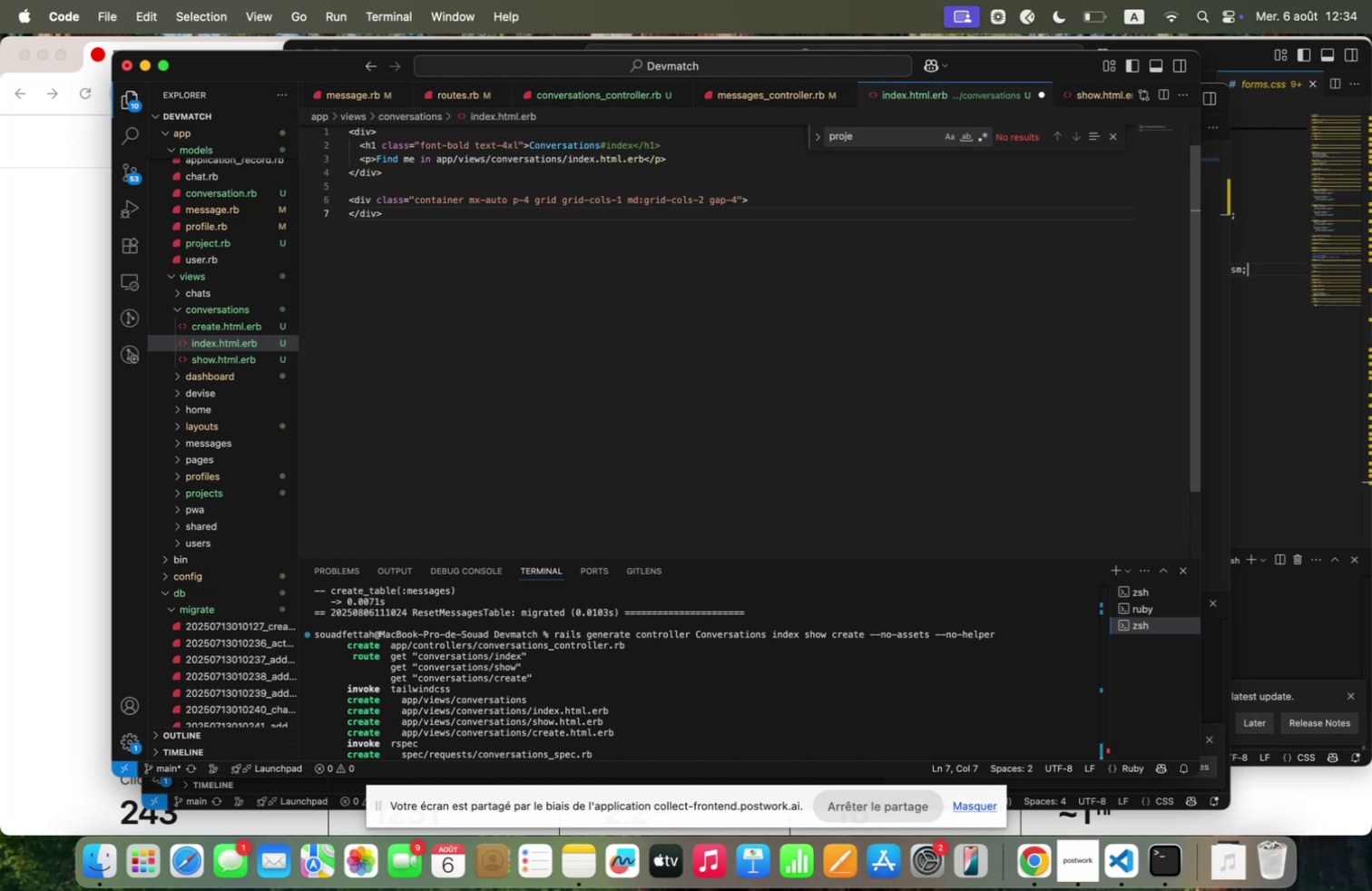 
left_click([756, 201])
 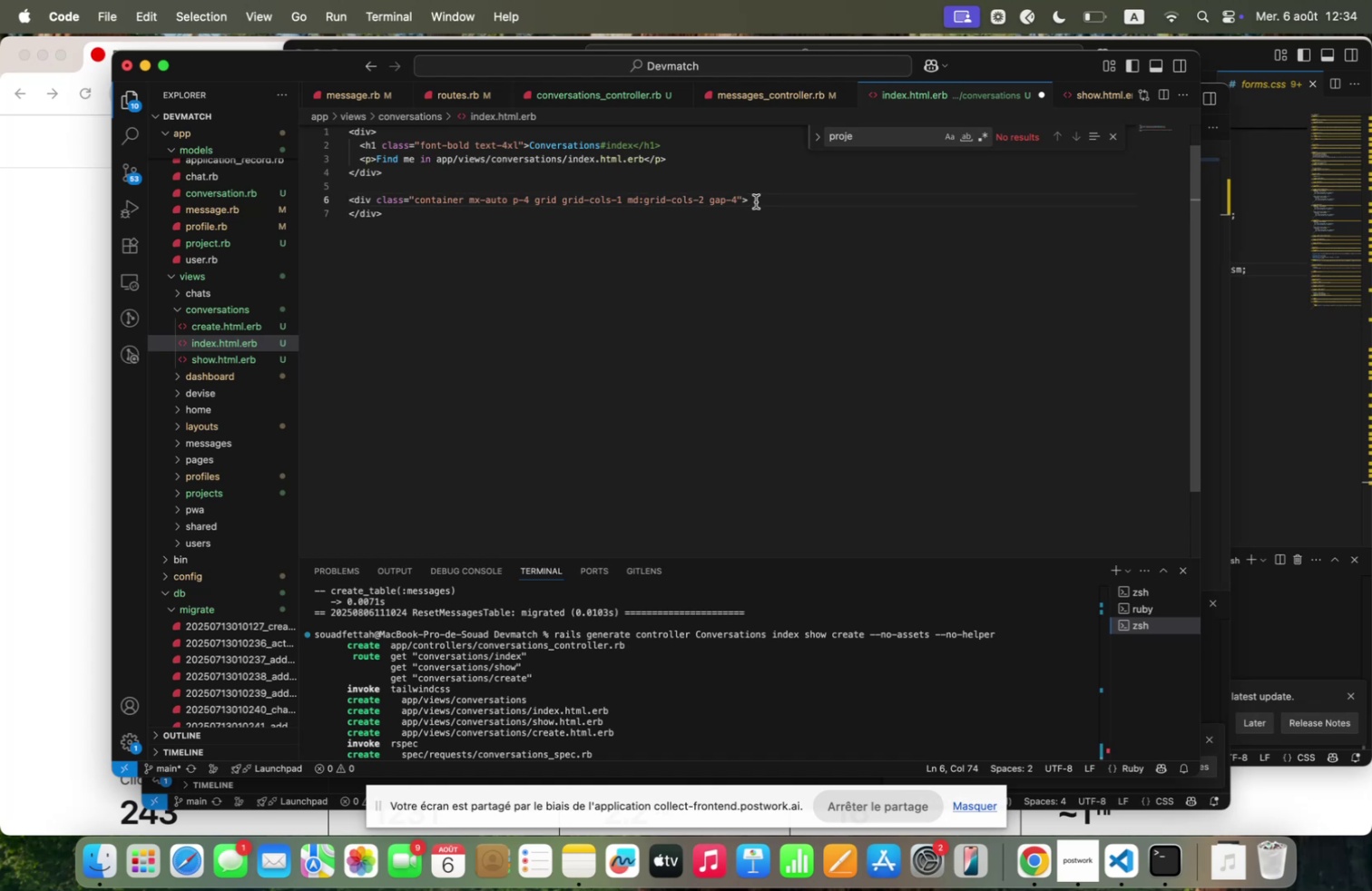 
key(Enter)
 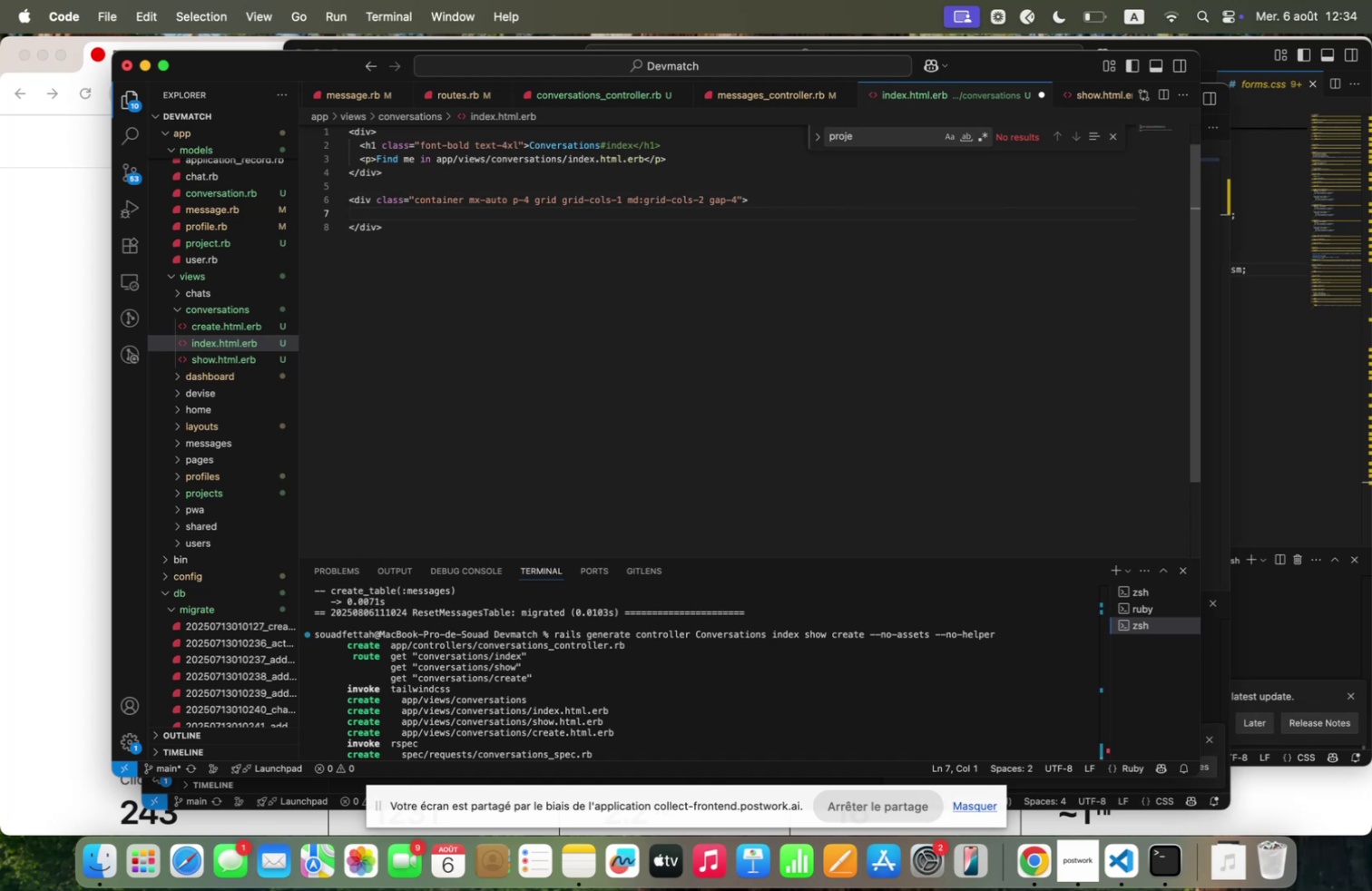 
key(Backquote)
 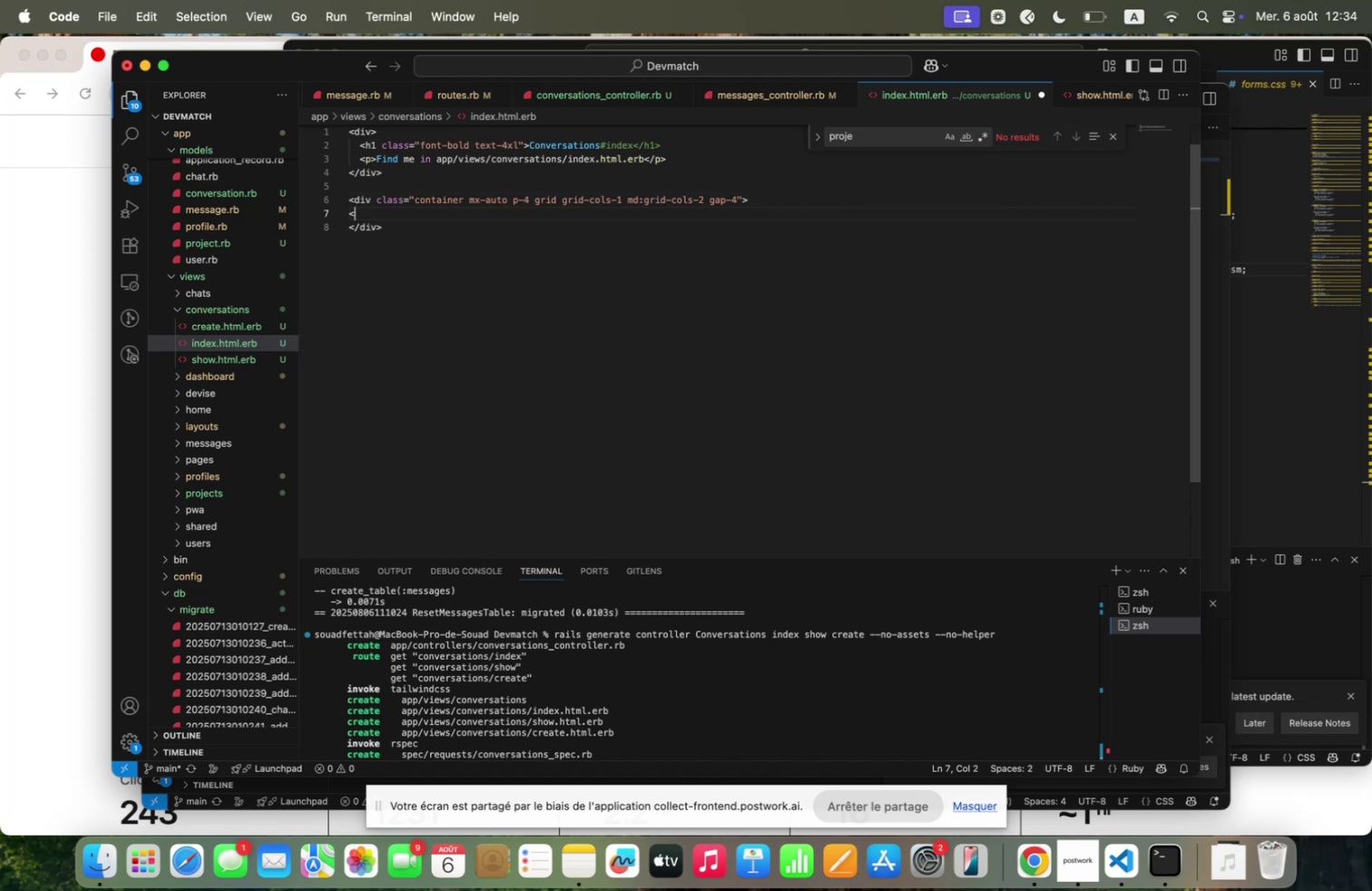 
key(H)
 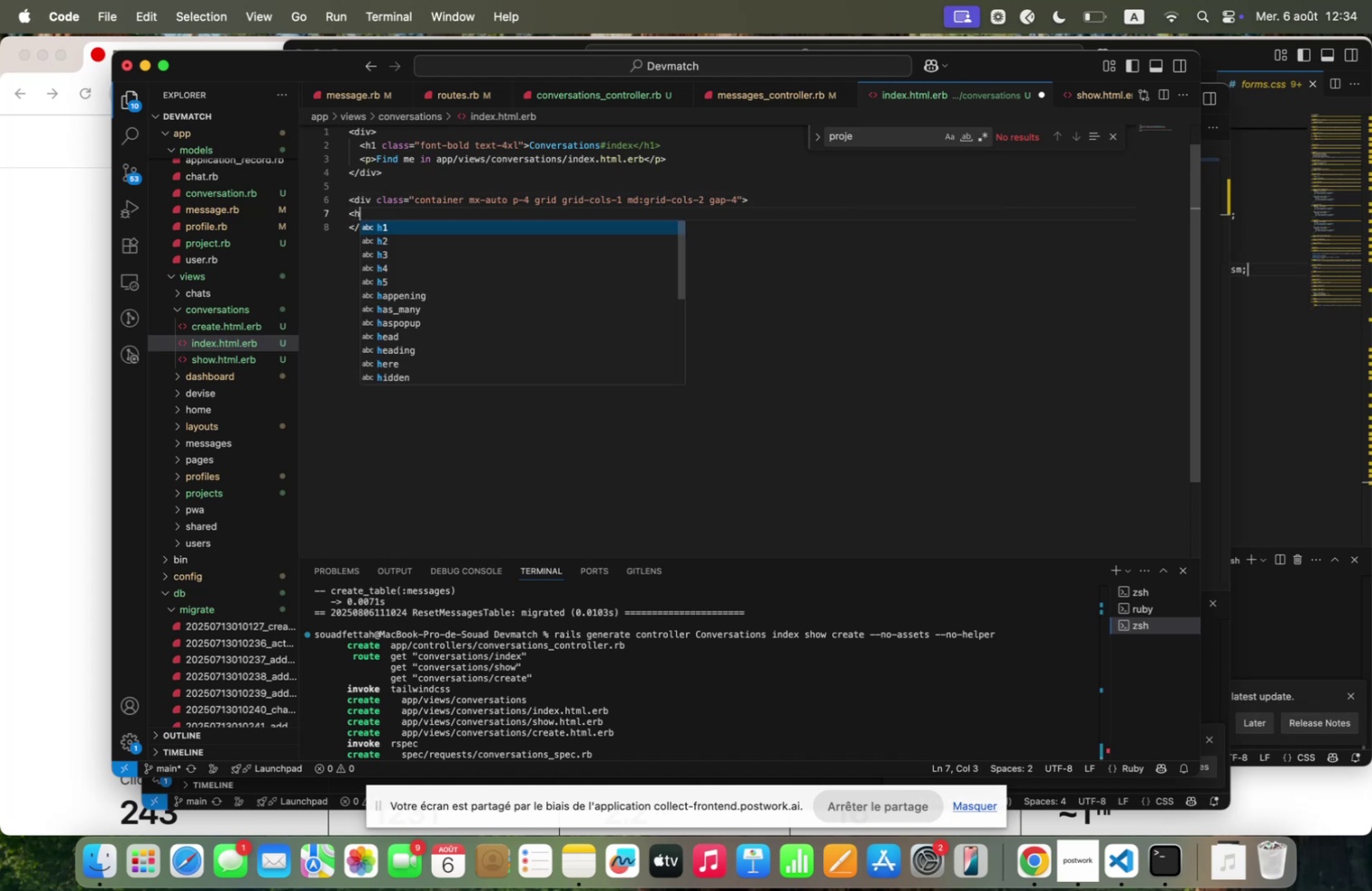 
key(Shift+ShiftRight)
 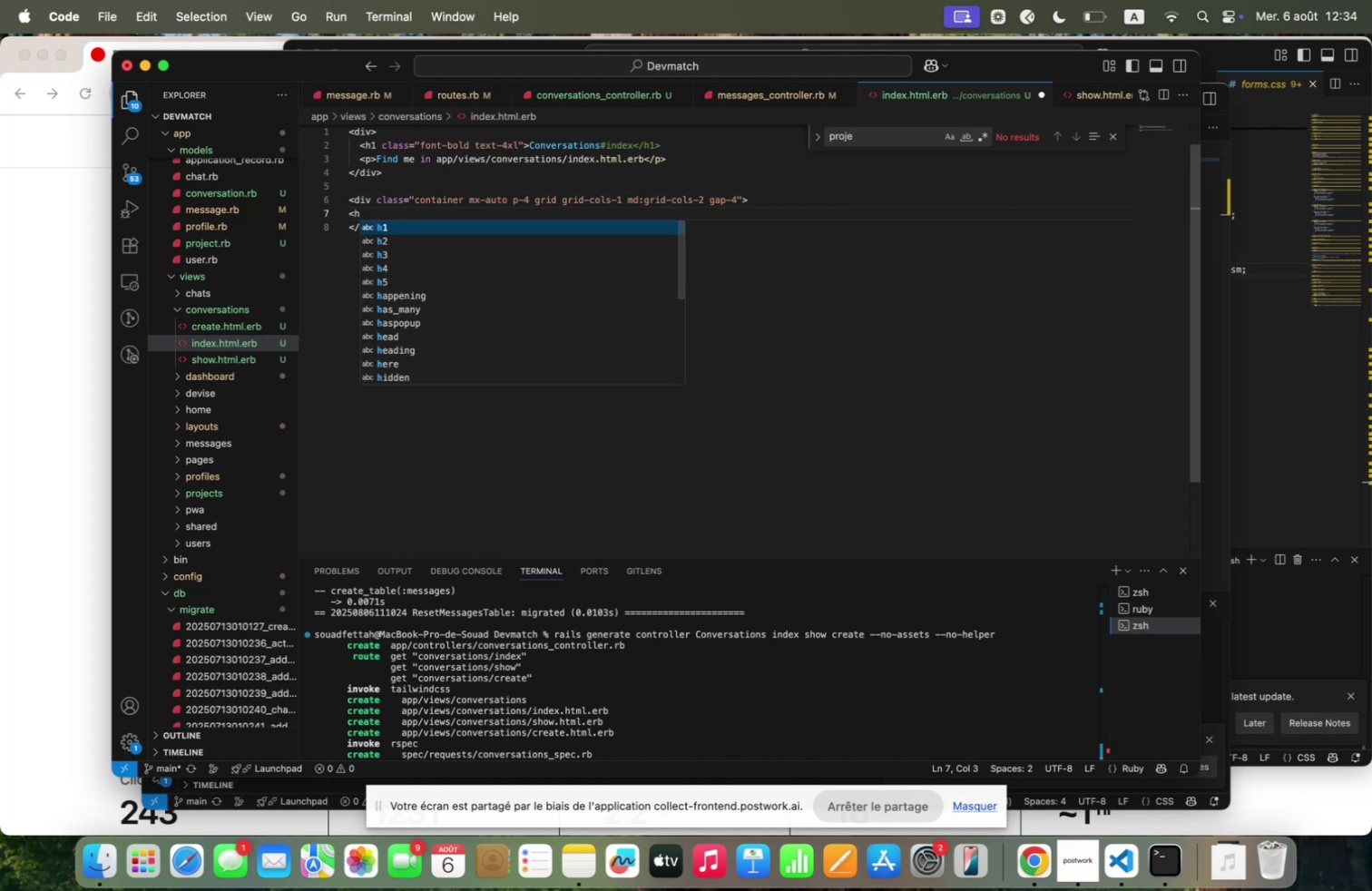 
key(1)
 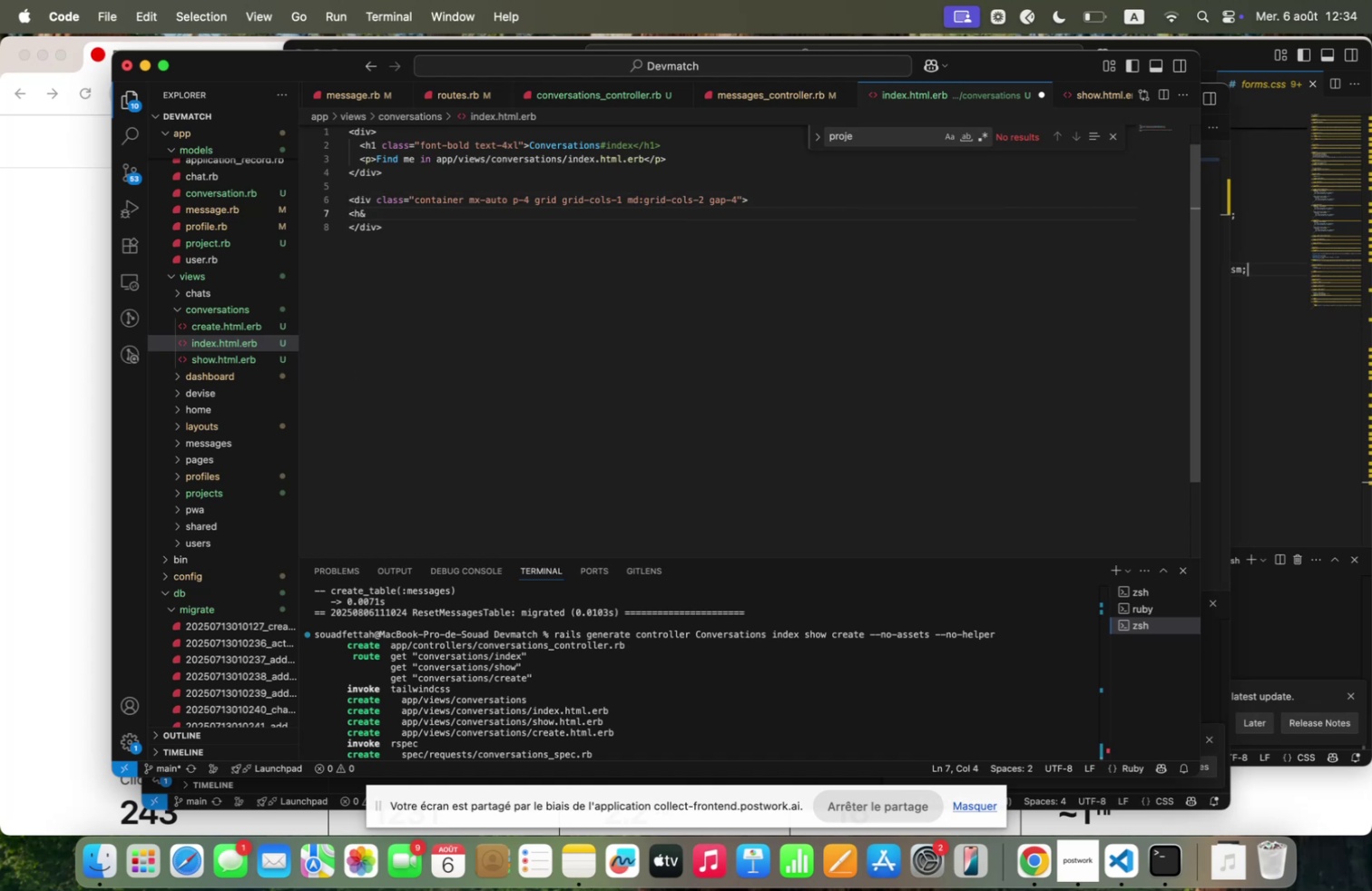 
key(Backspace)
 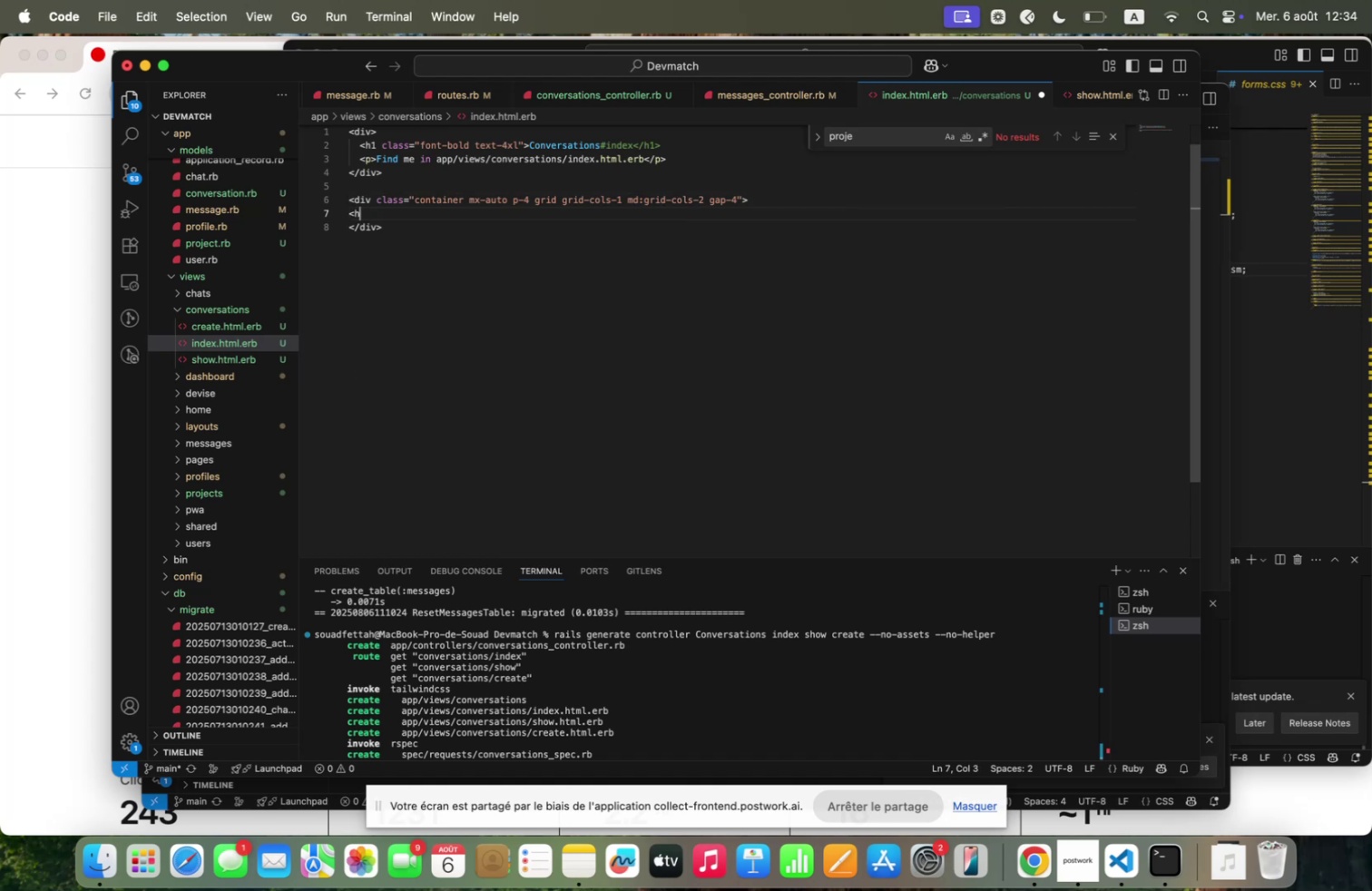 
key(Shift+ShiftRight)
 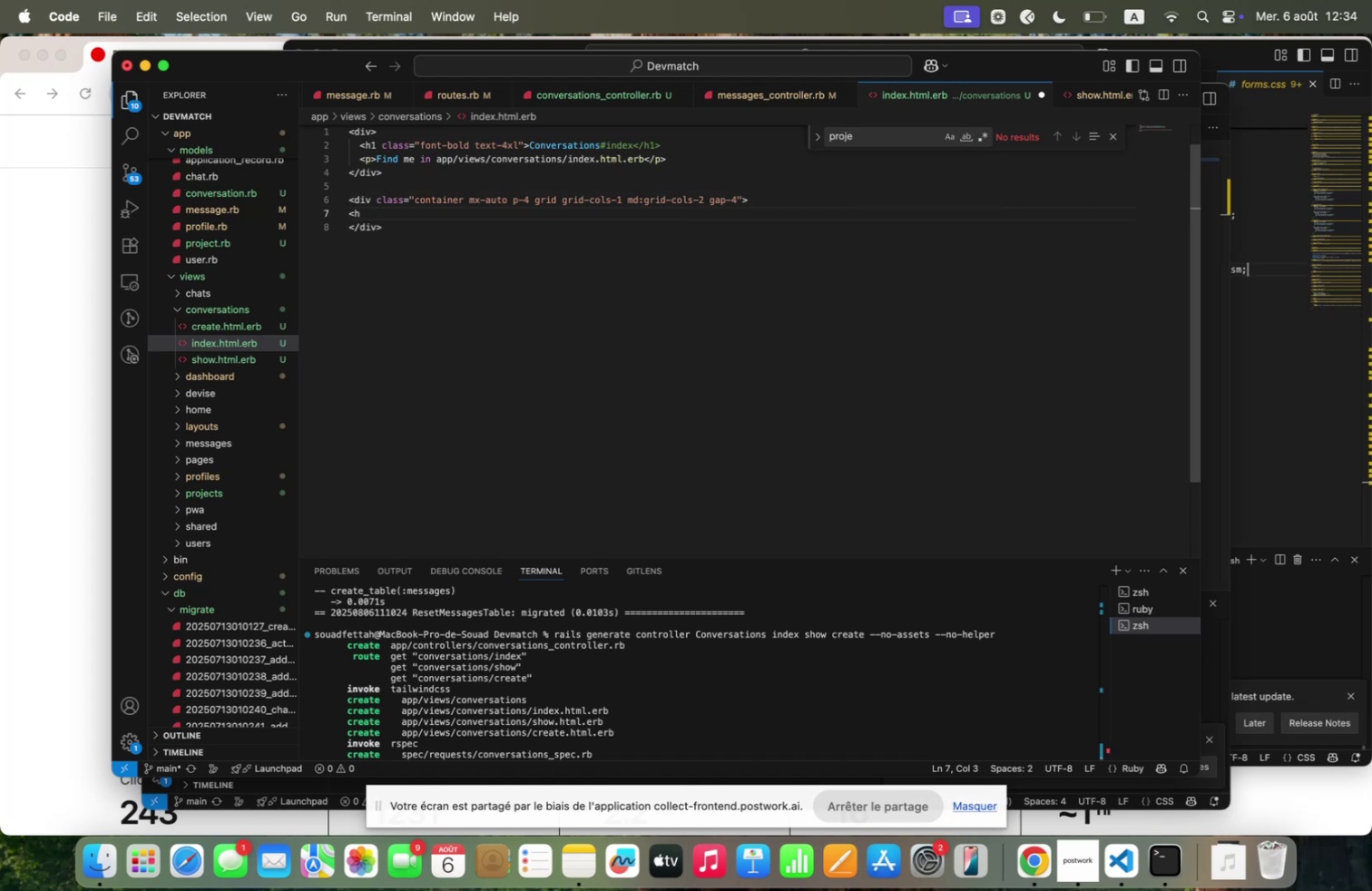 
key(Shift+1)
 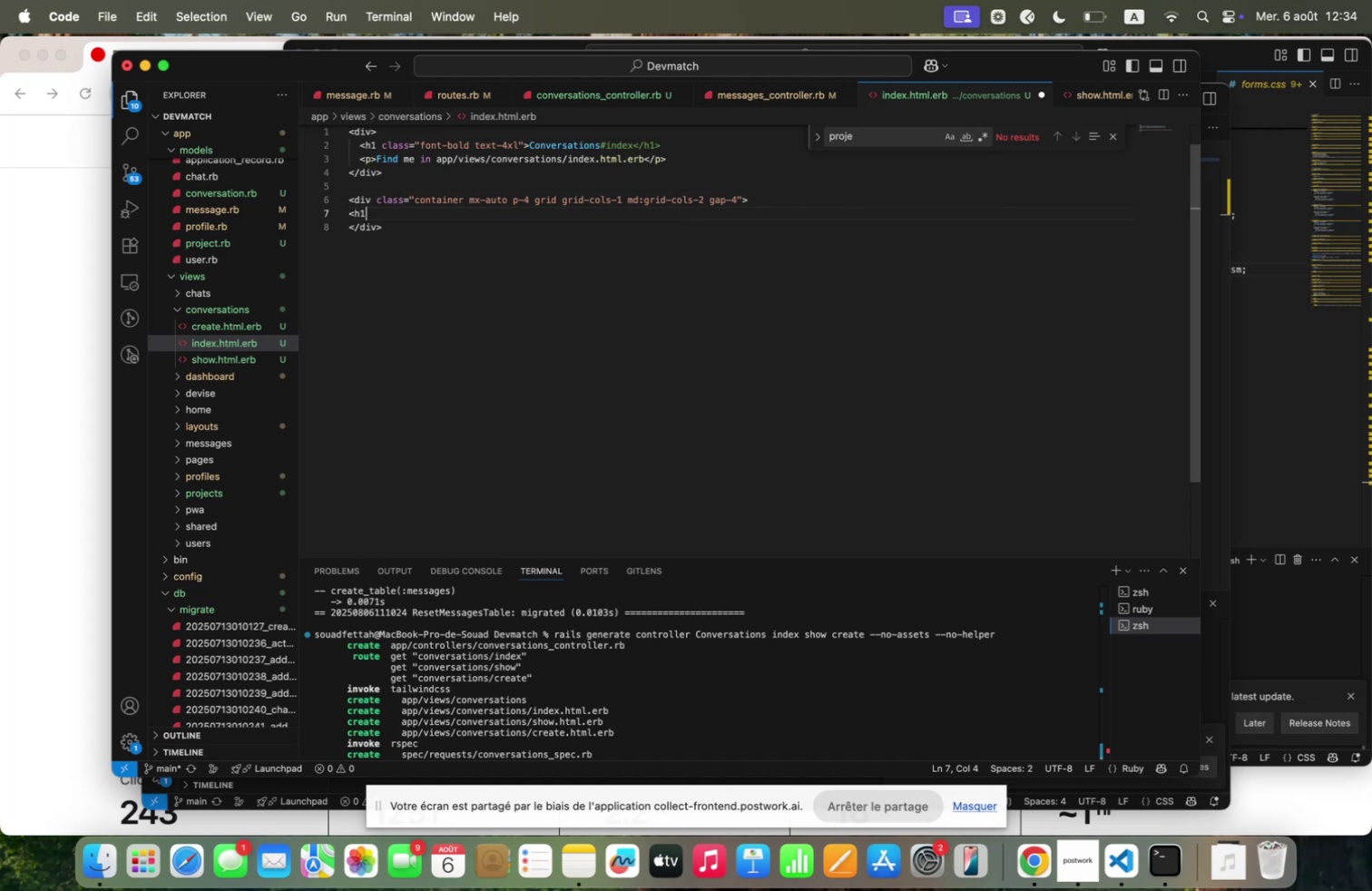 
key(Shift+Backquote)
 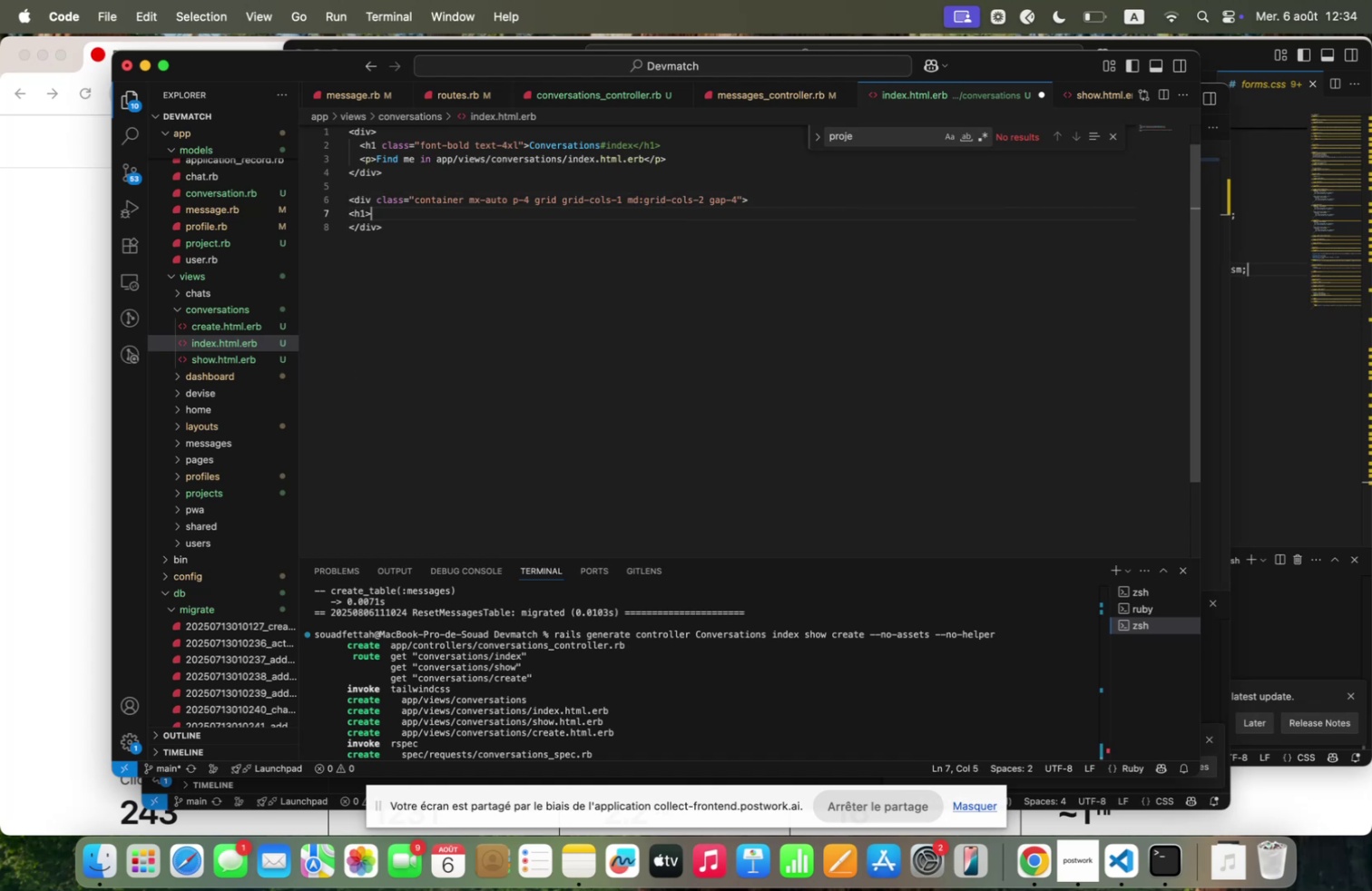 
key(Backquote)
 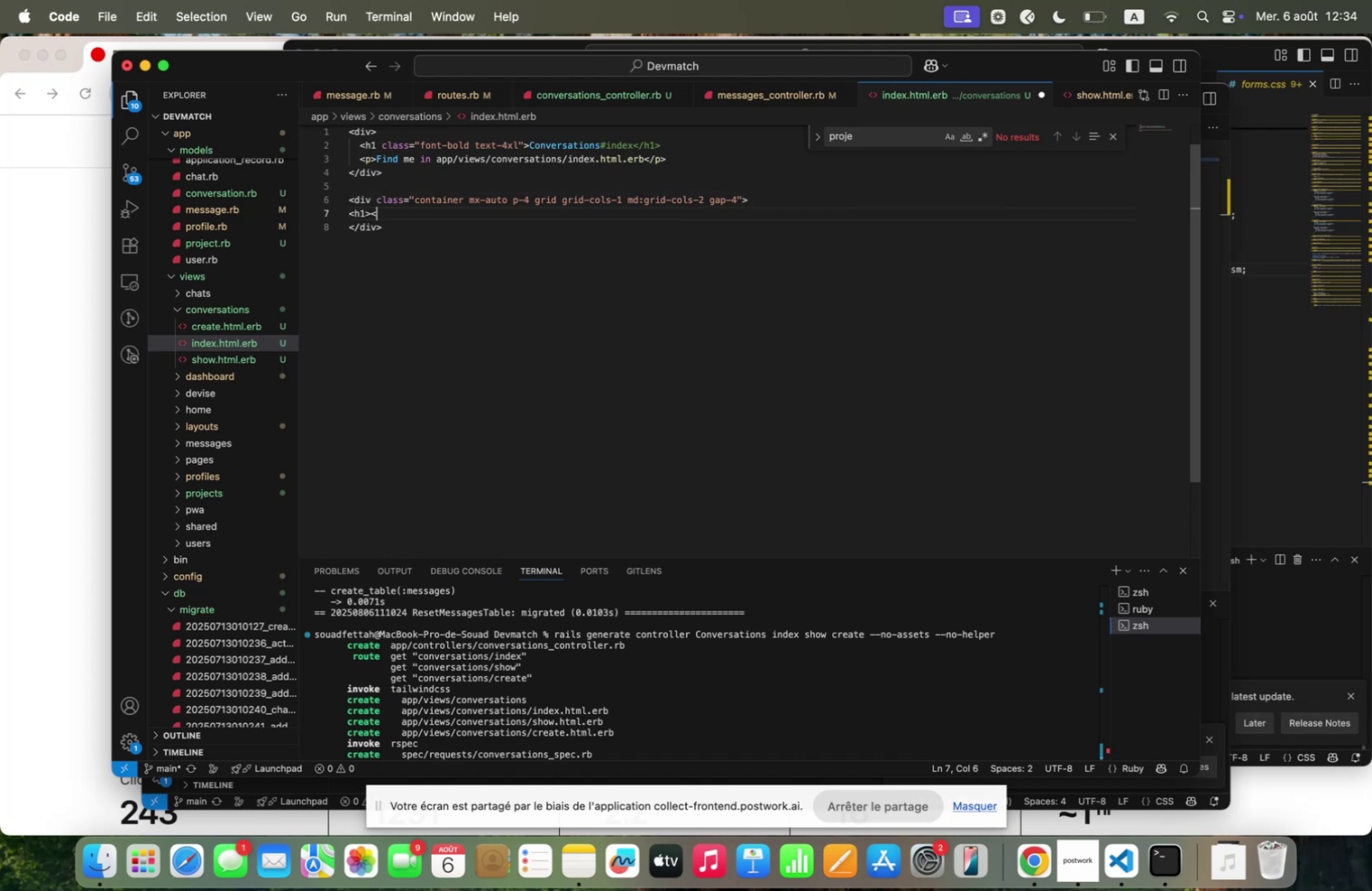 
key(Shift+Period)
 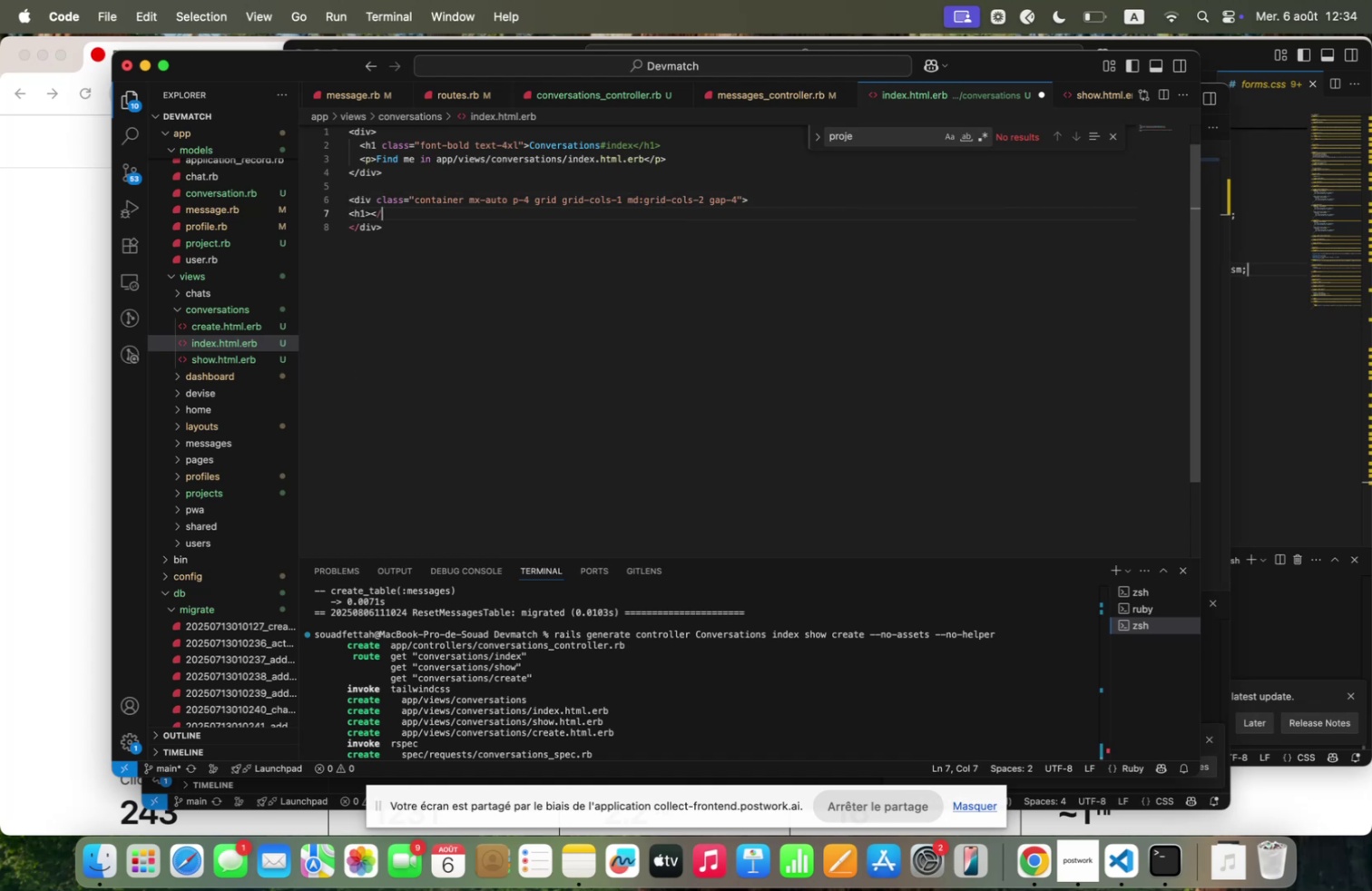 
key(Shift+H)
 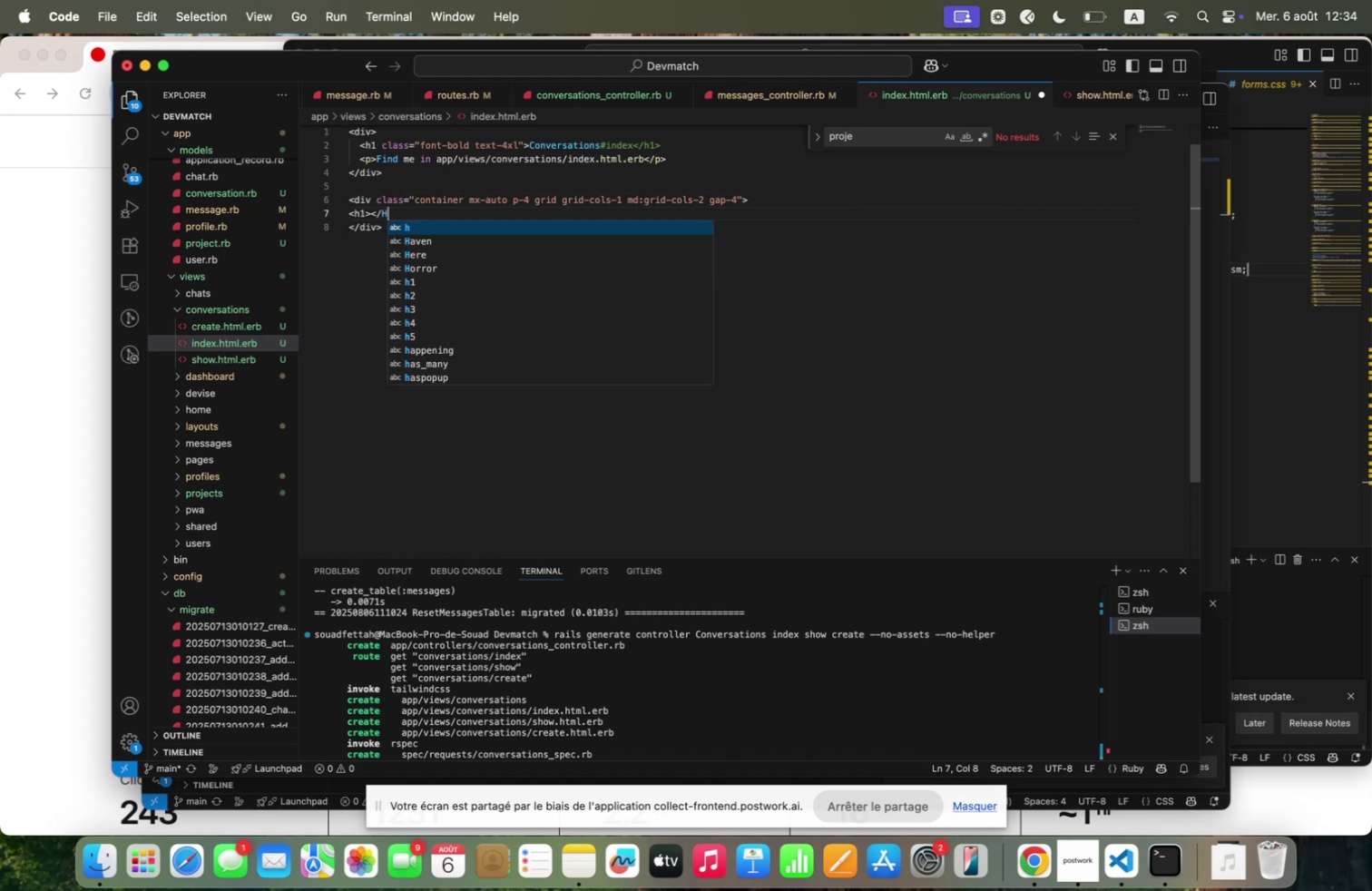 
key(Backspace)
 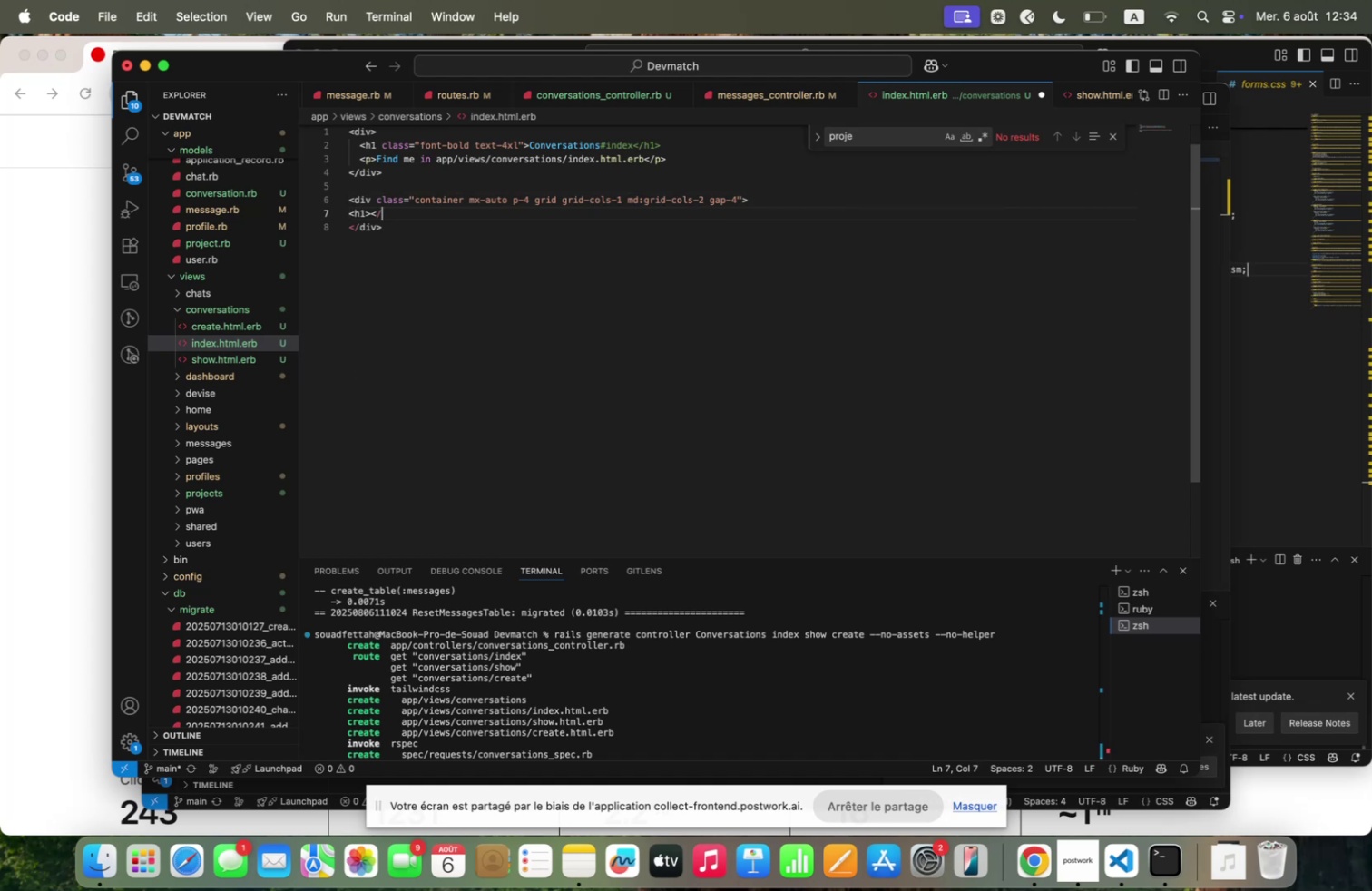 
key(H)
 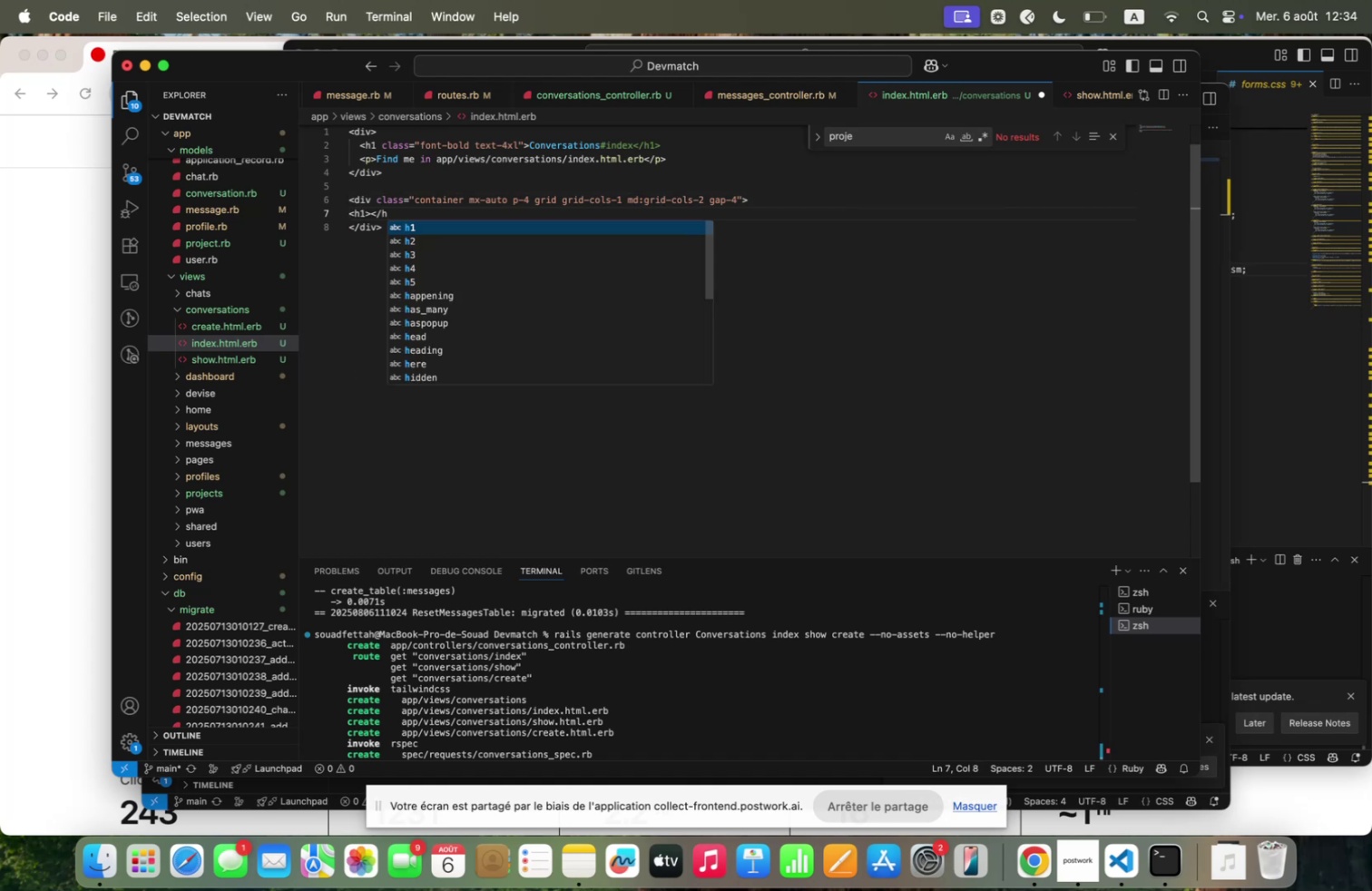 
key(Shift+ShiftRight)
 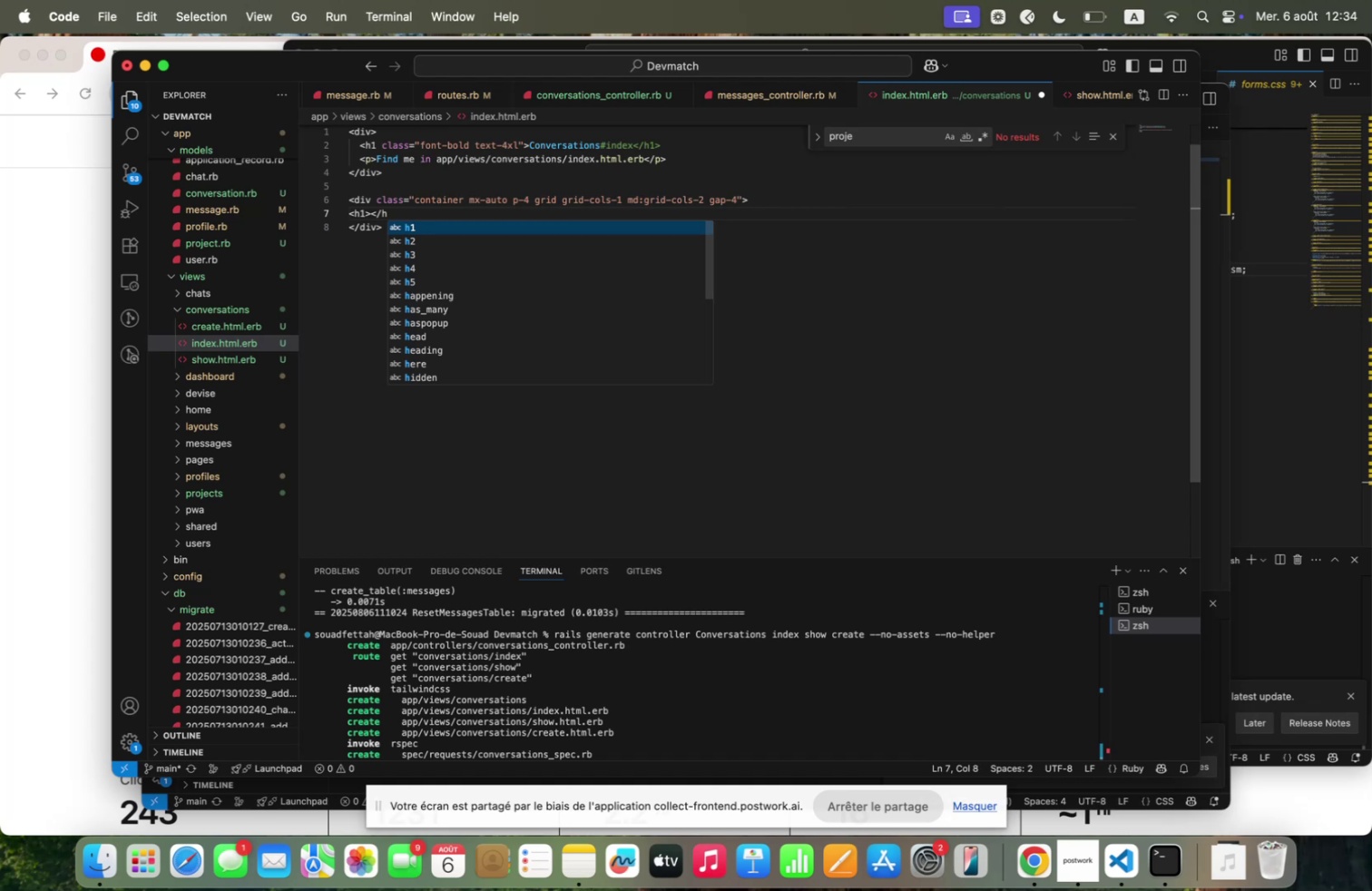 
key(Shift+1)
 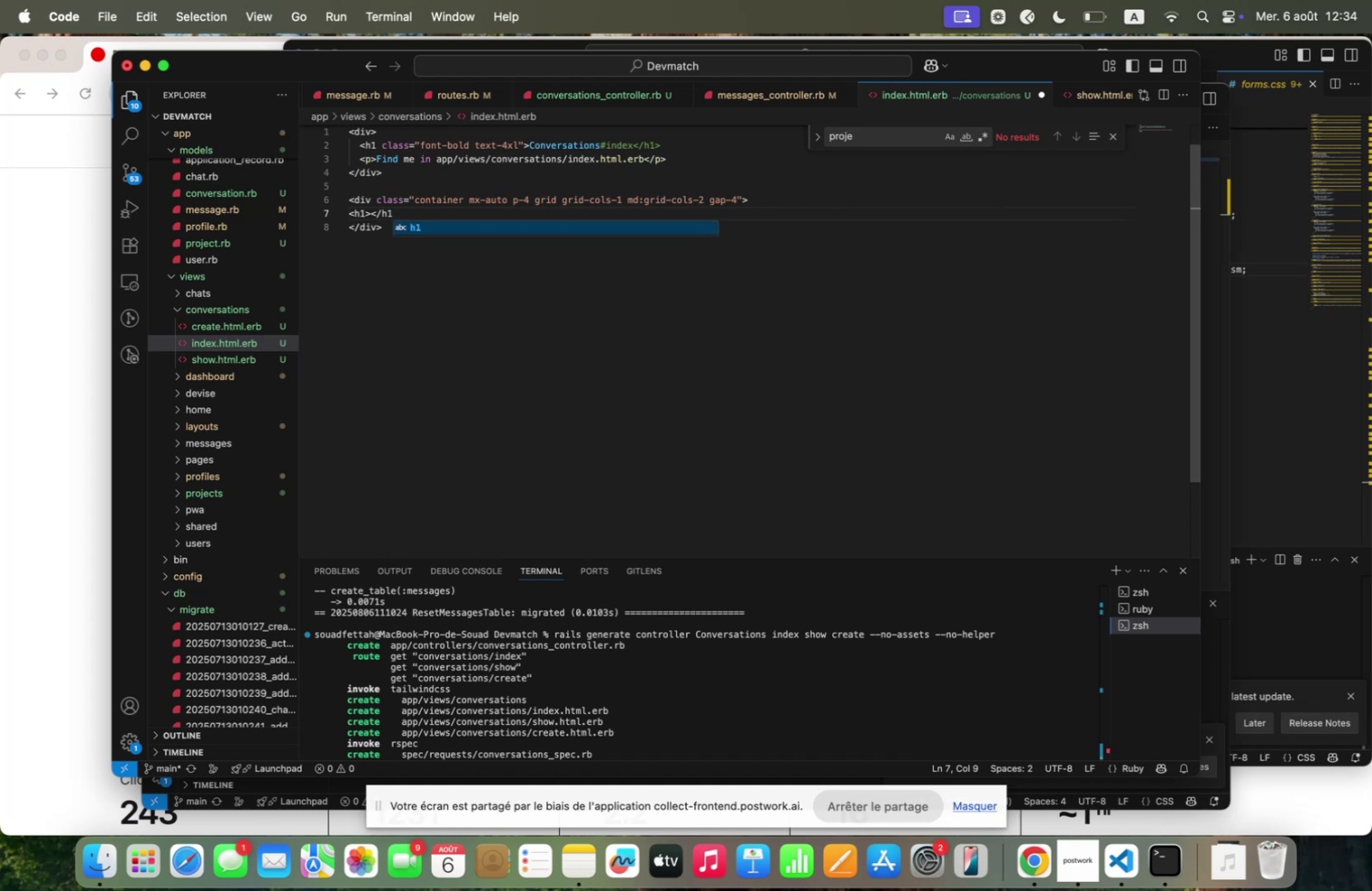 
key(Shift+Backquote)
 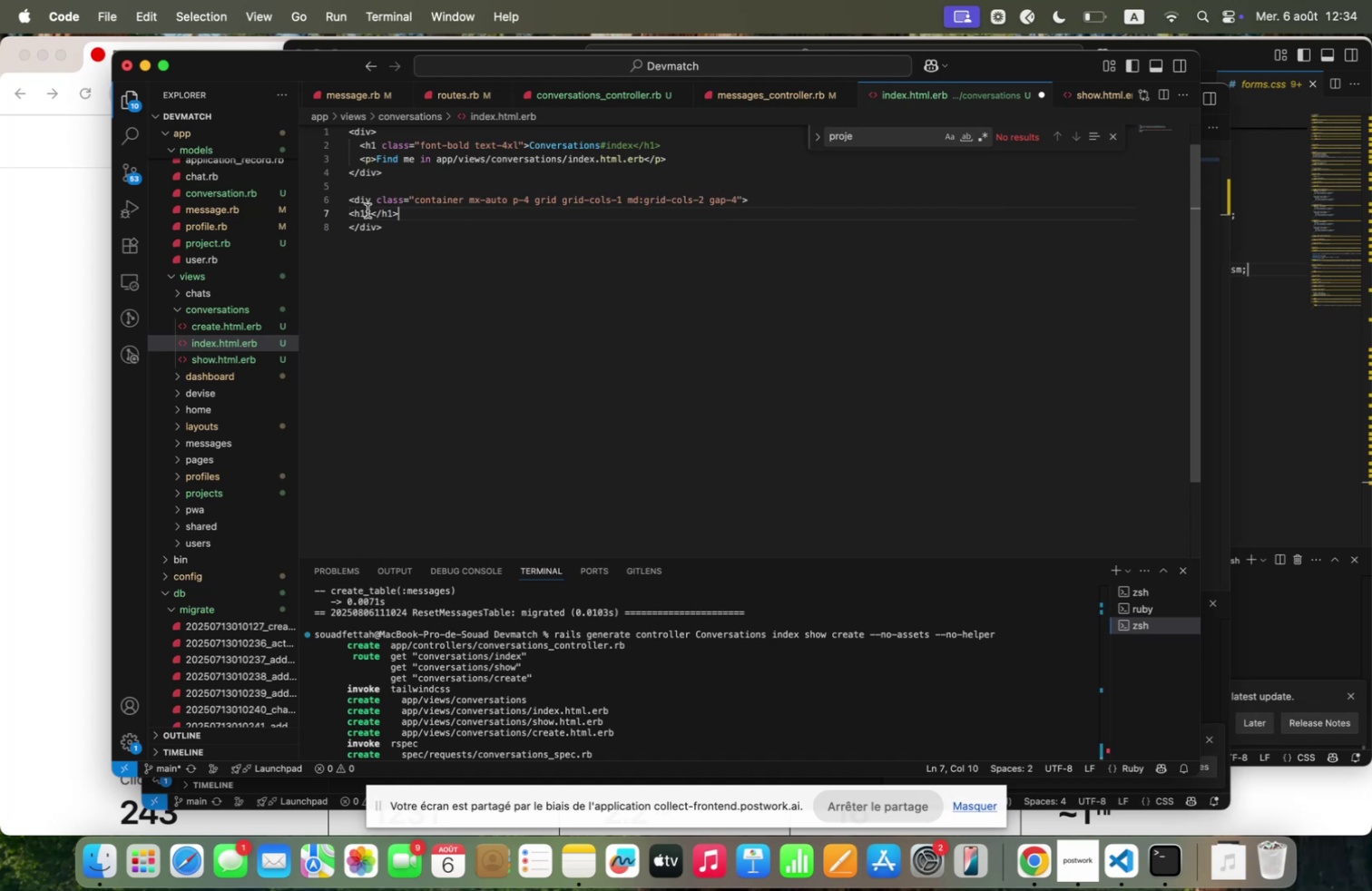 
left_click([373, 212])
 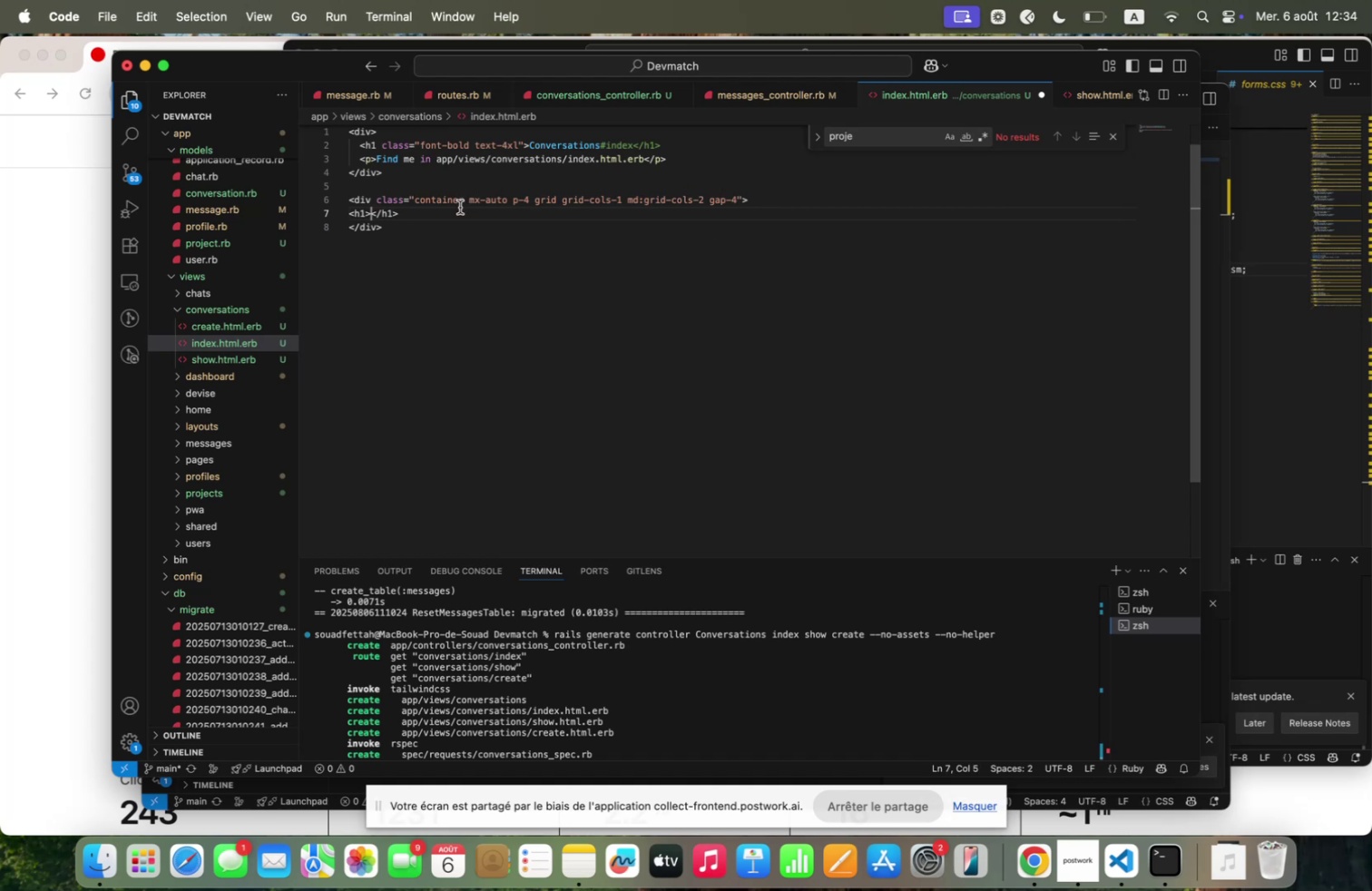 
wait(7.78)
 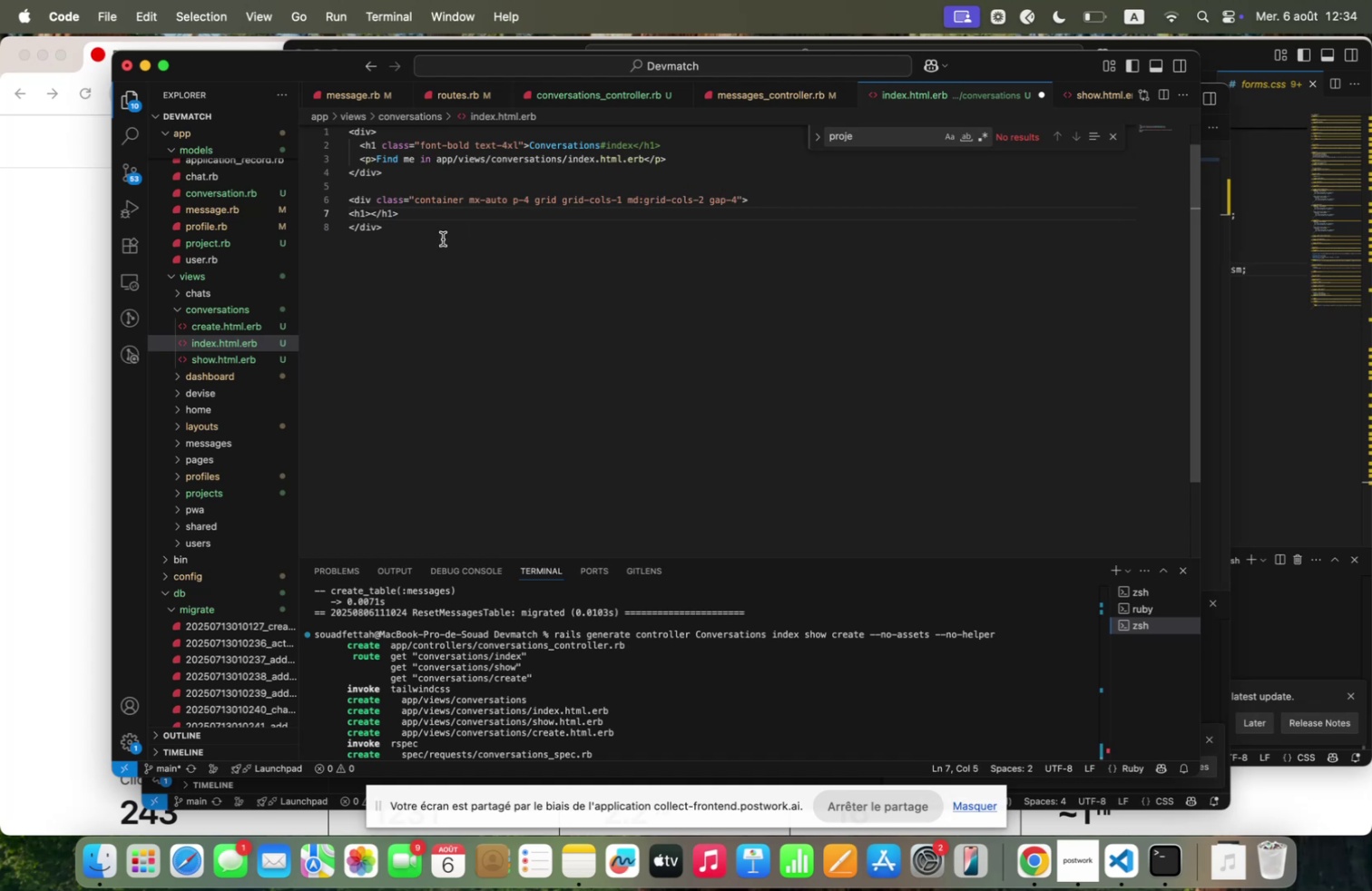 
double_click([573, 142])
 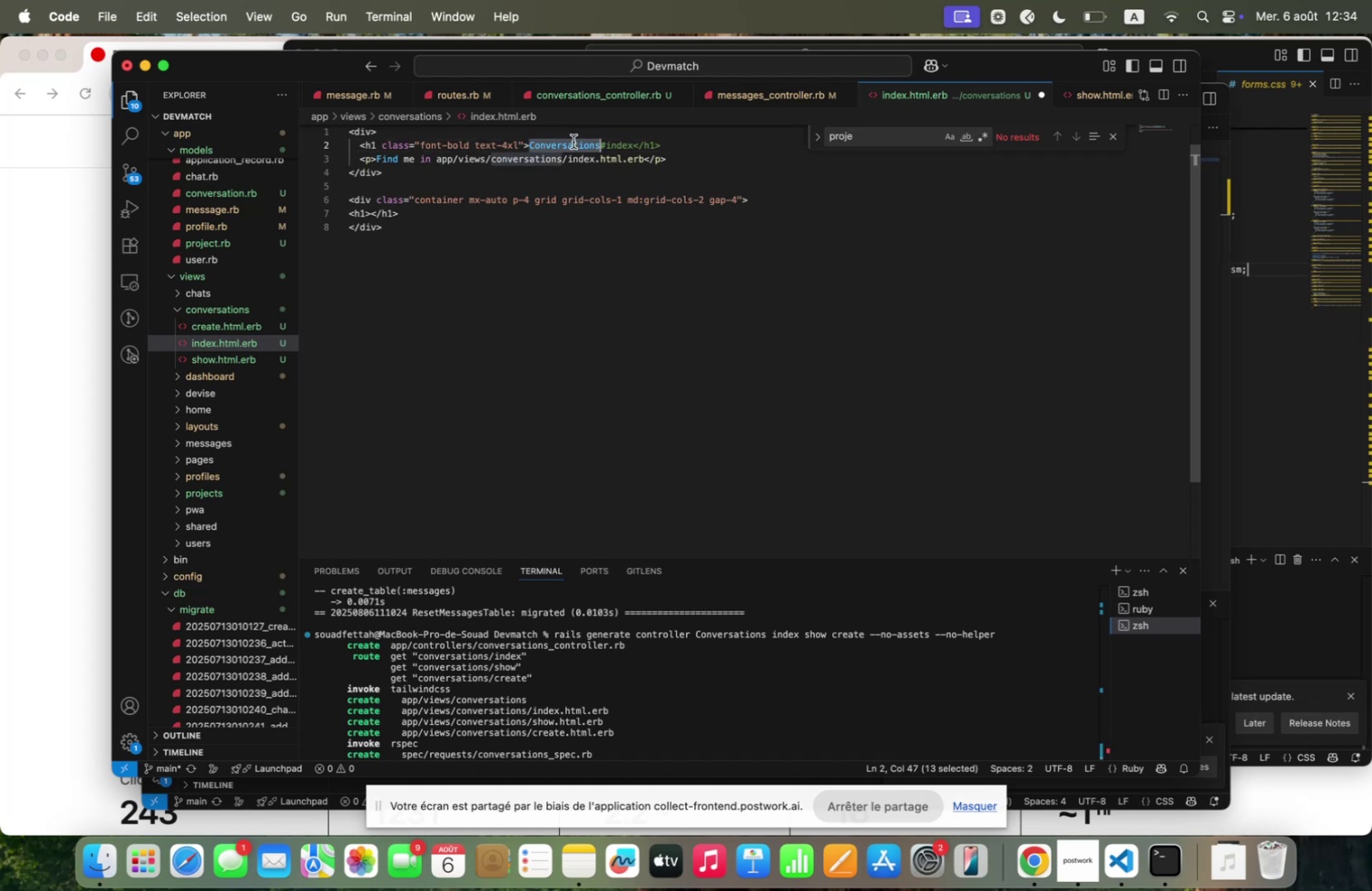 
key(Meta+C)
 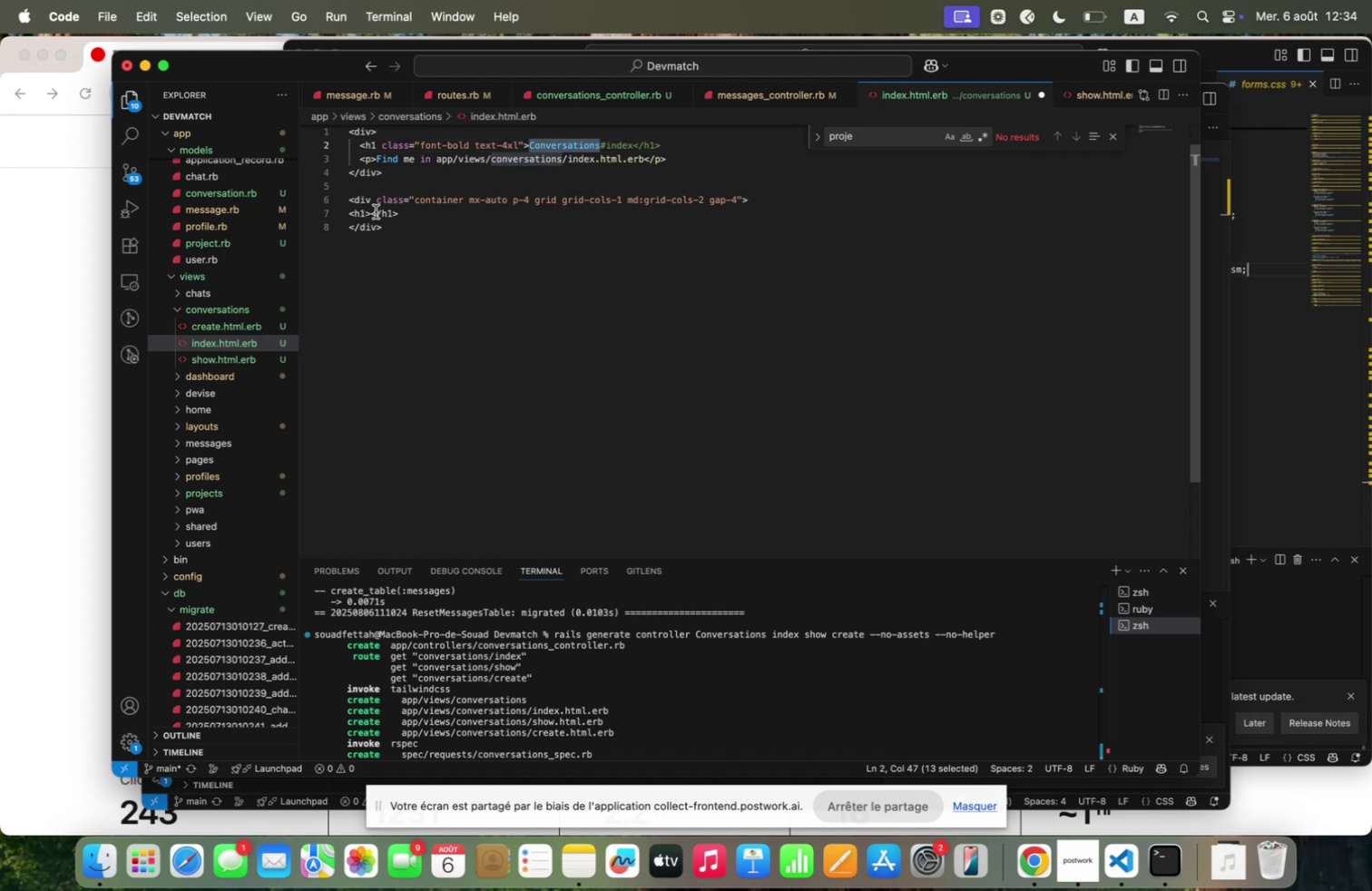 
left_click([370, 211])
 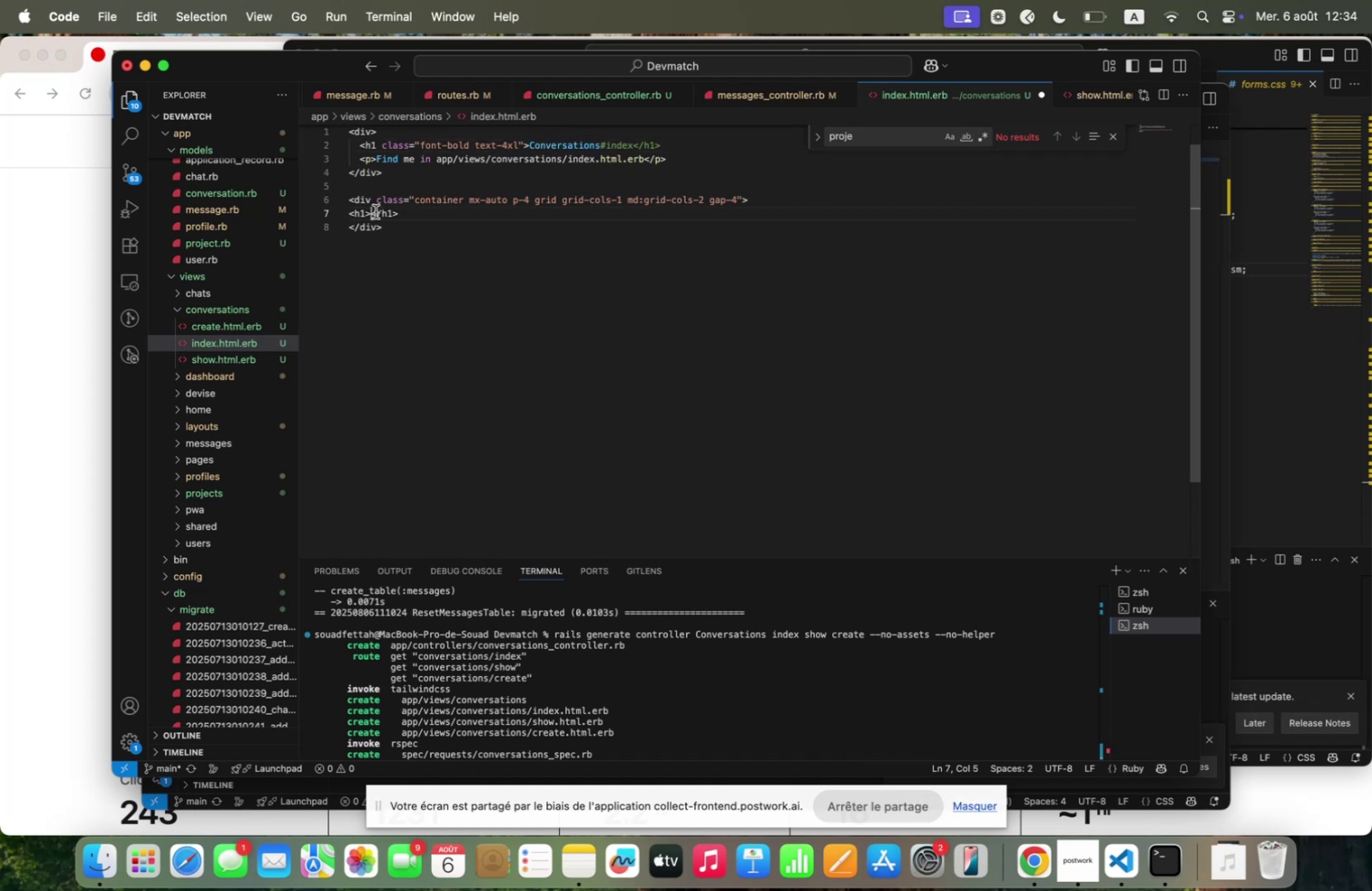 
hold_key(key=CommandLeft, duration=0.66)
 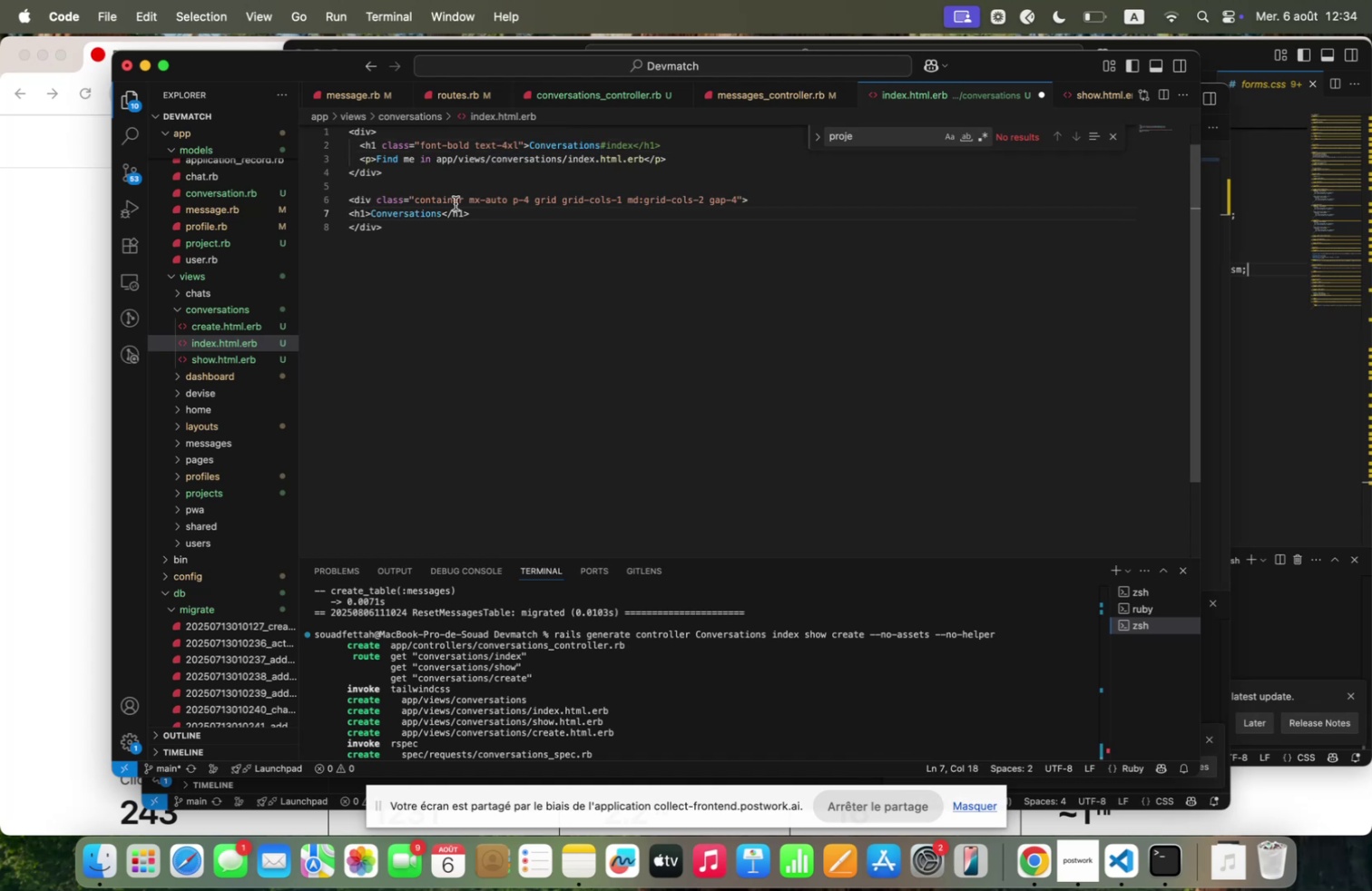 